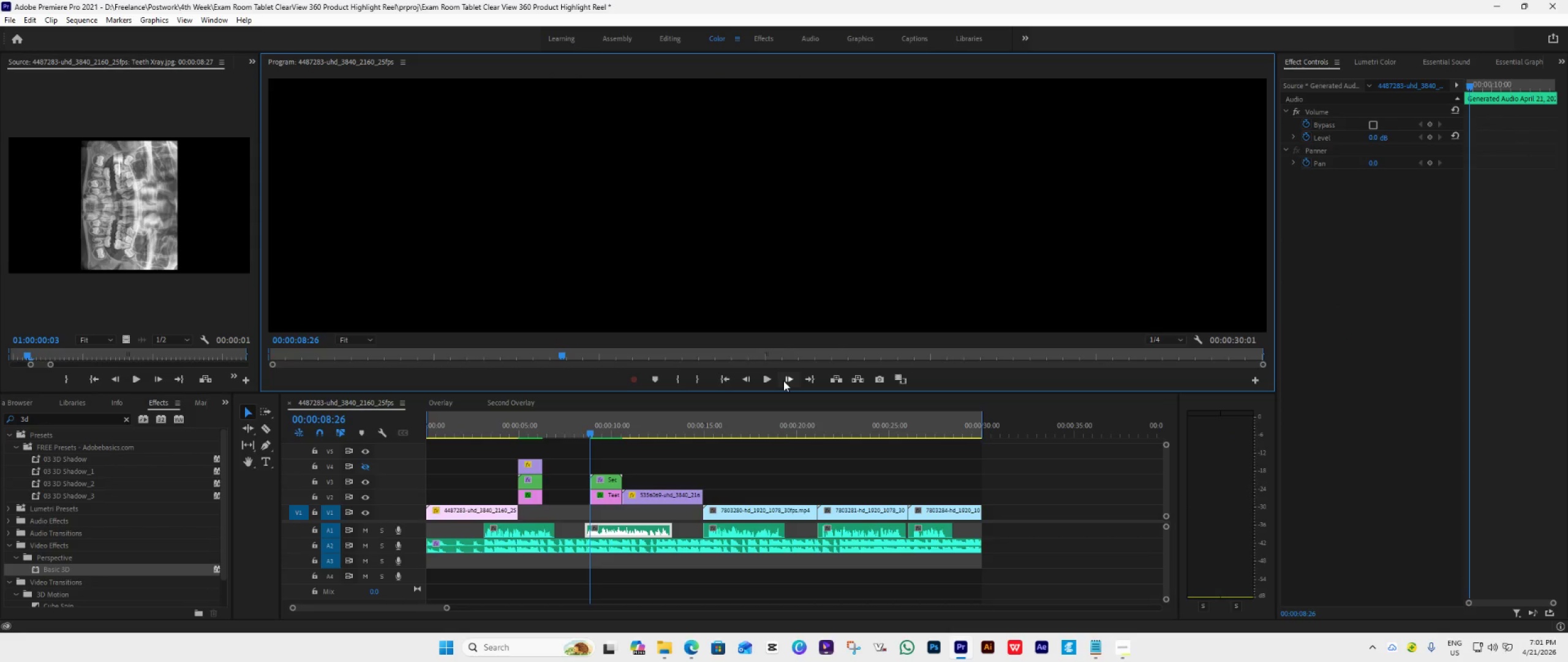 
left_click([783, 381])
 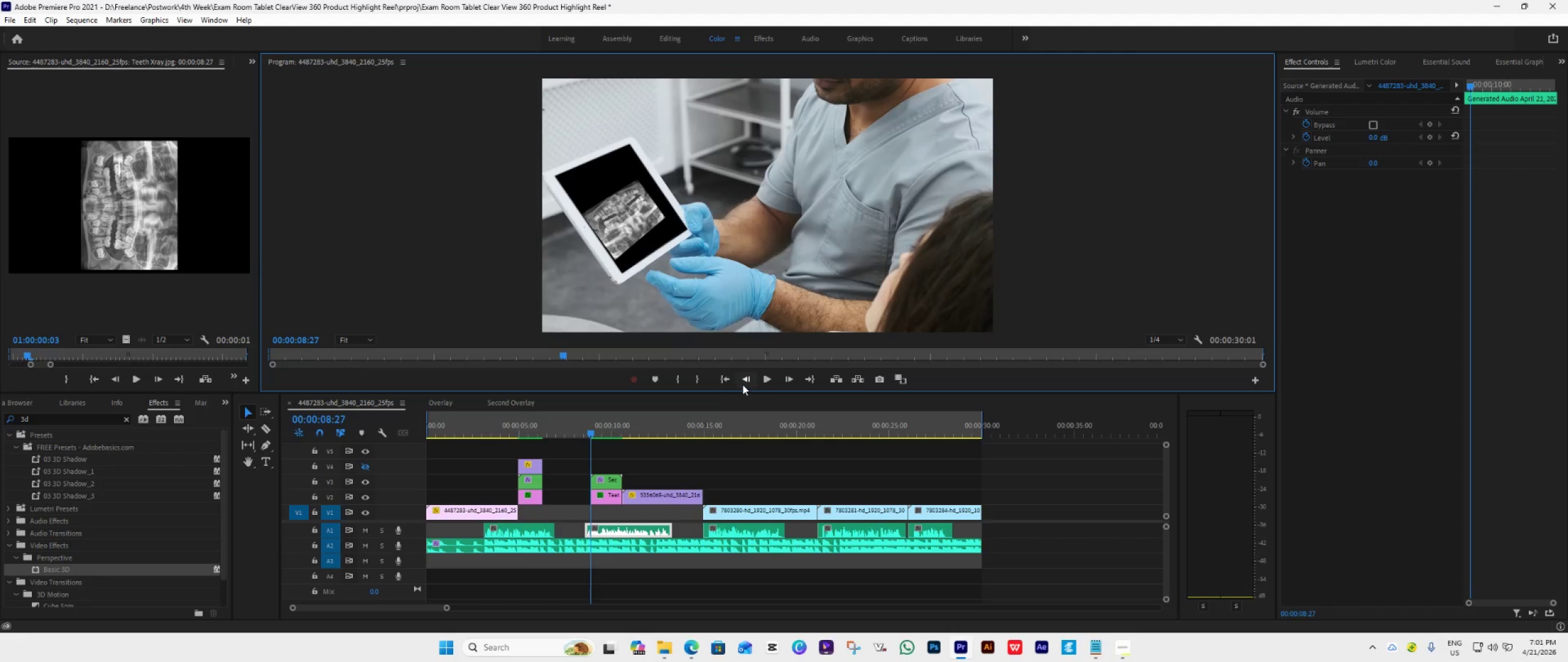 
left_click([742, 378])
 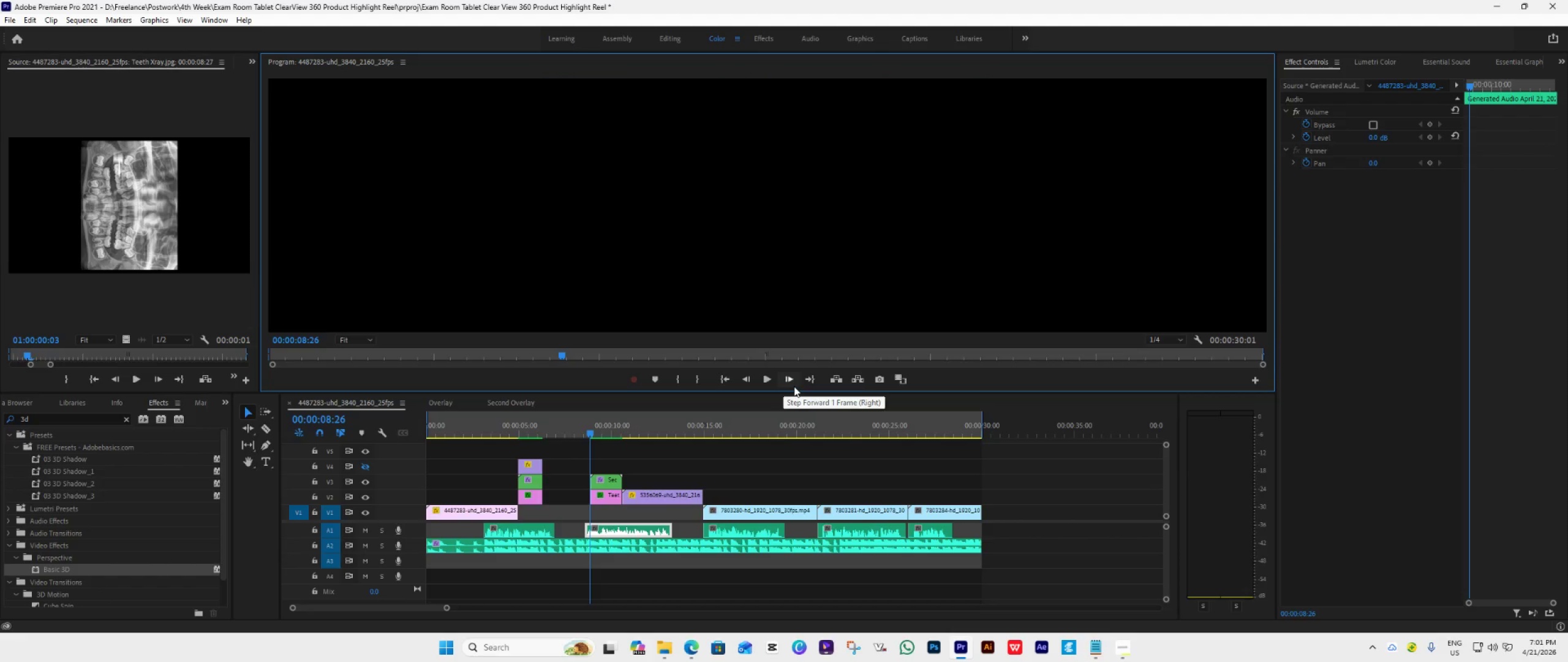 
left_click([794, 386])
 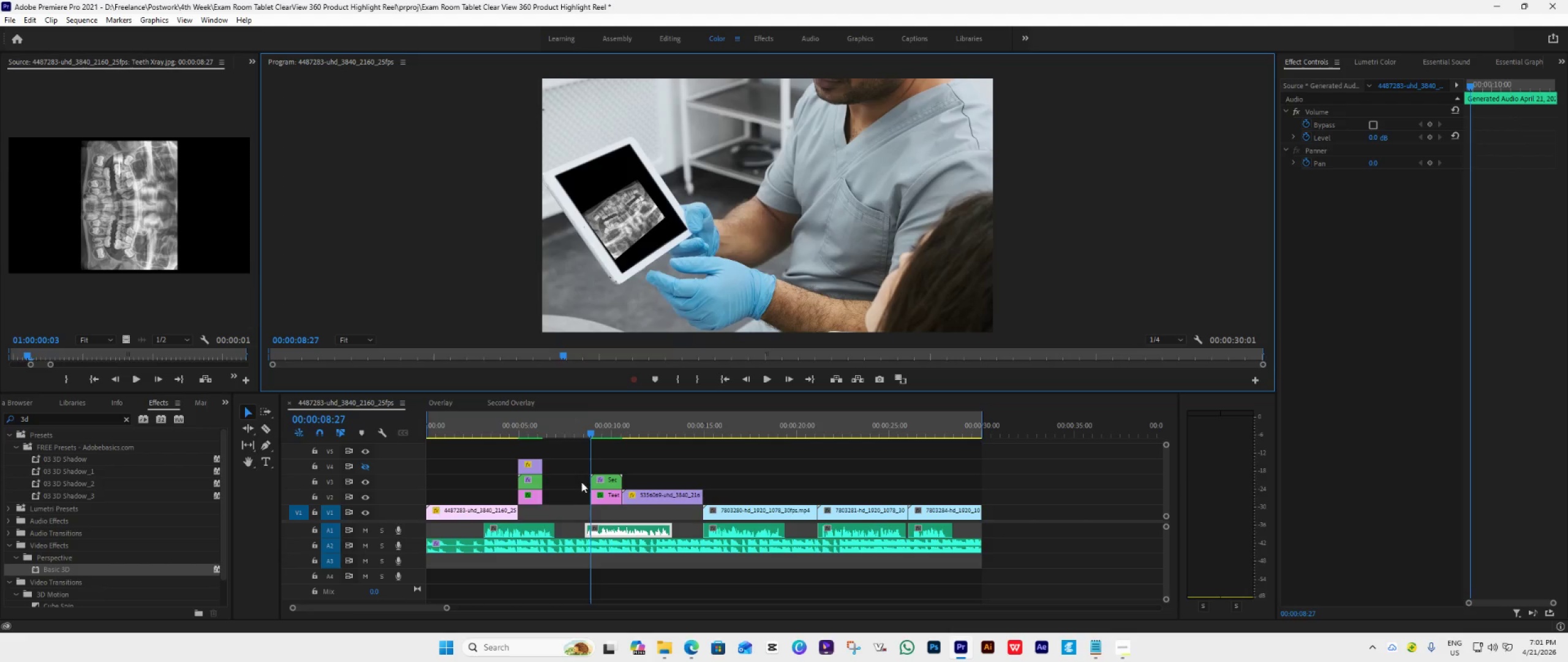 
left_click([609, 493])
 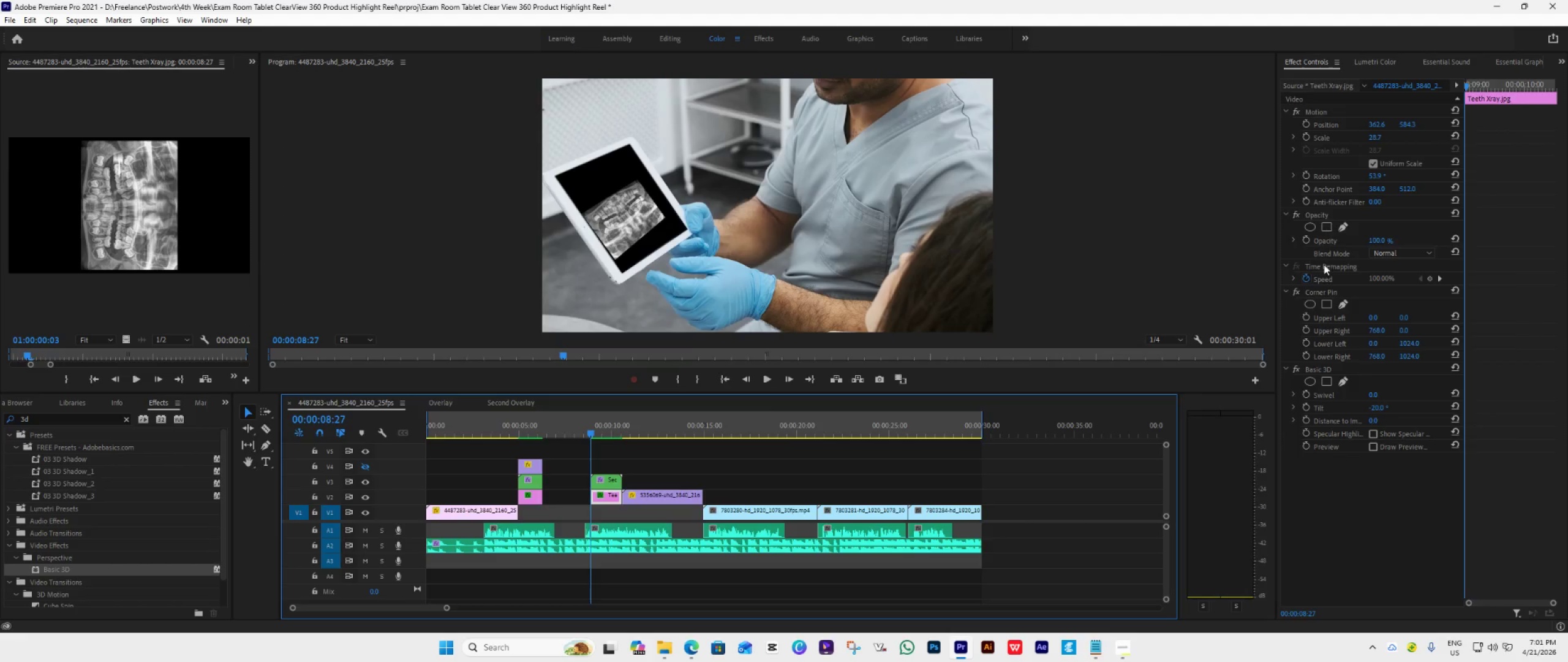 
left_click([1328, 296])
 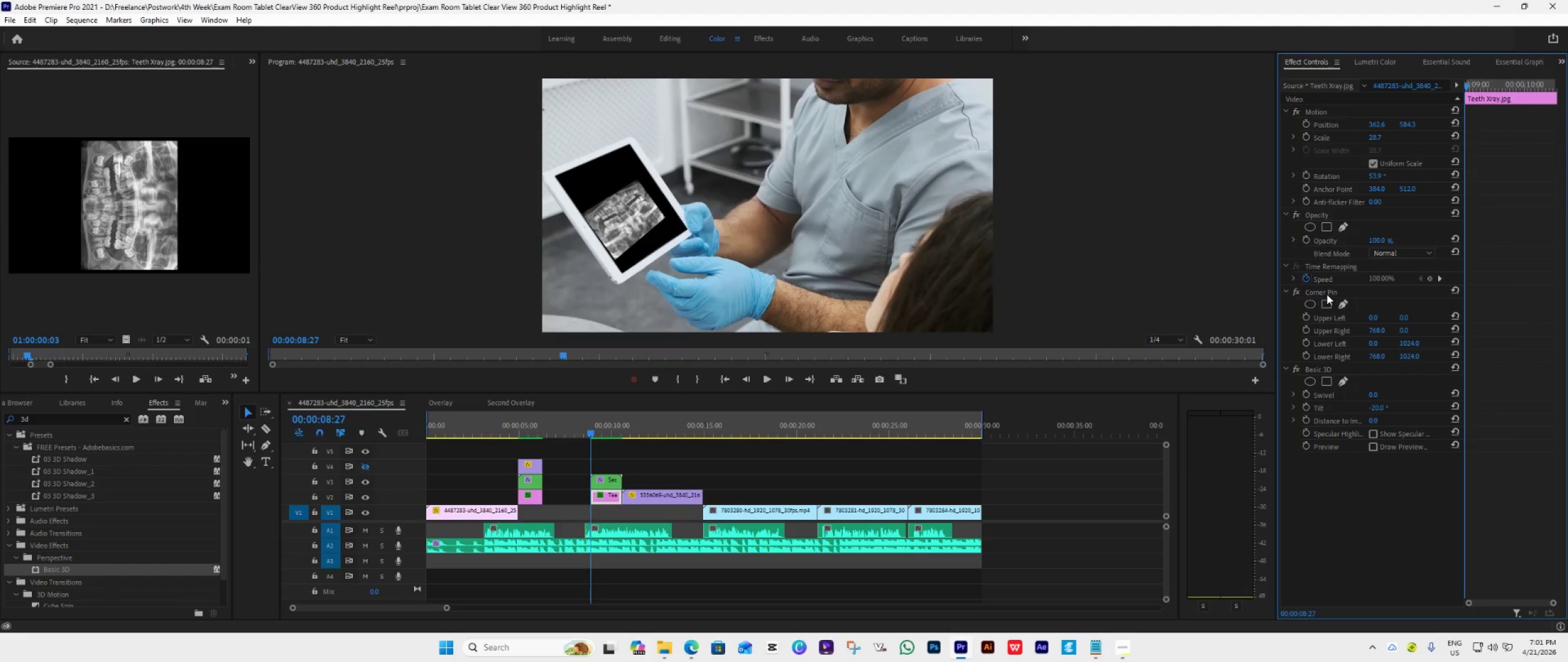 
left_click([1325, 292])
 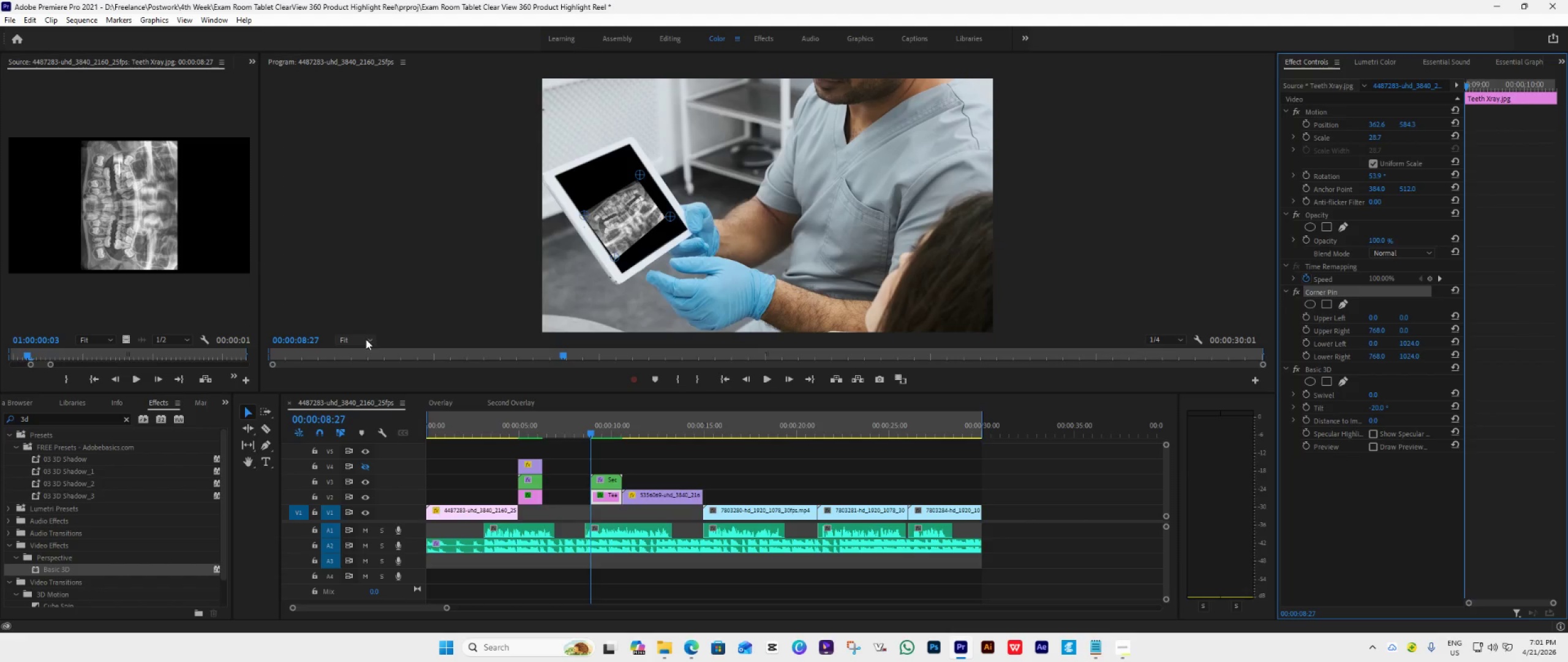 
left_click([366, 343])
 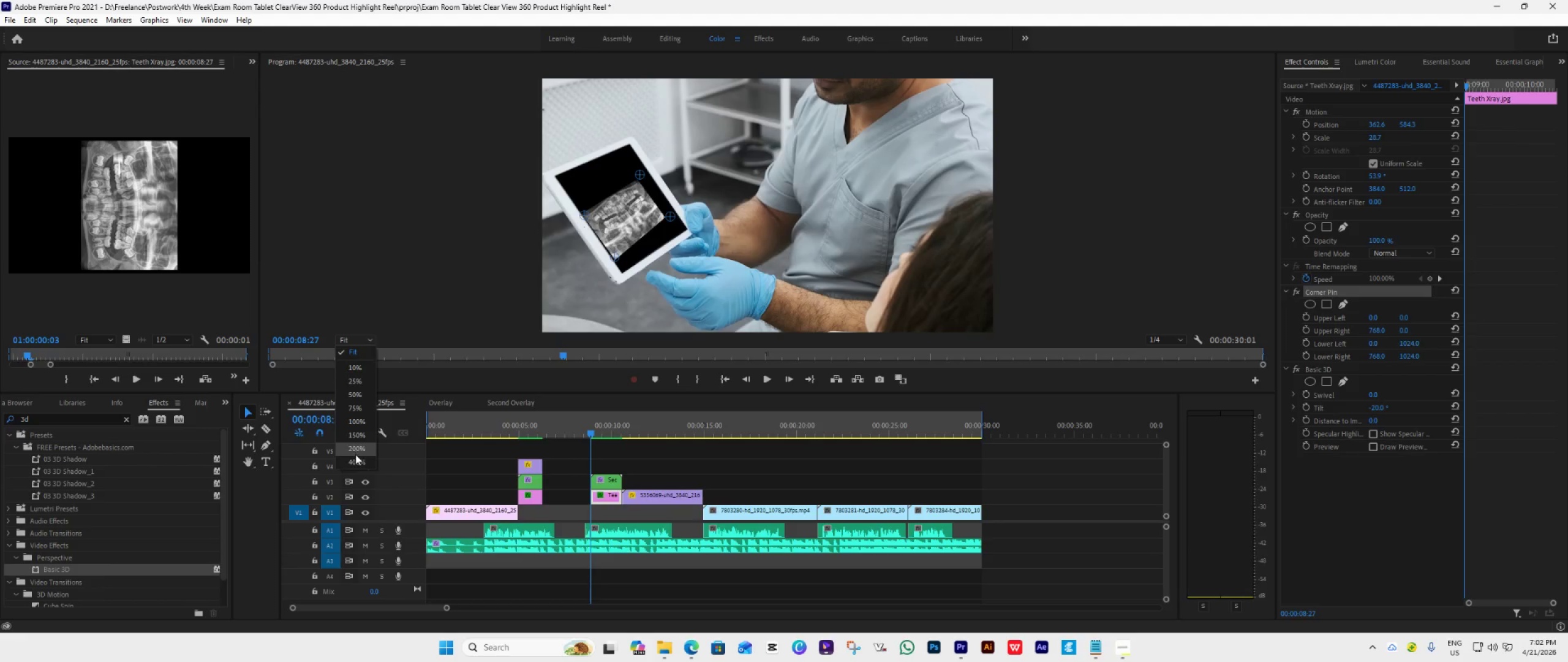 
left_click([355, 457])
 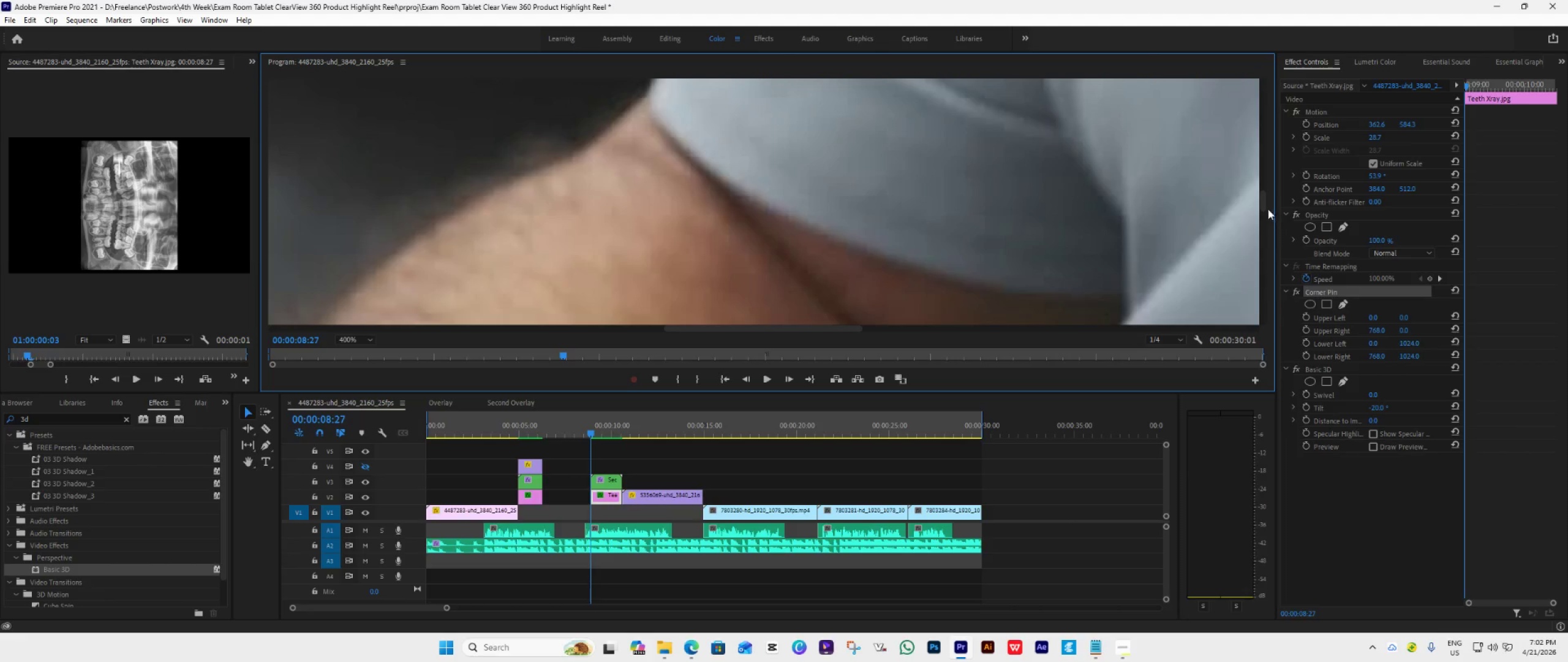 
left_click_drag(start_coordinate=[1265, 200], to_coordinate=[1262, 261])
 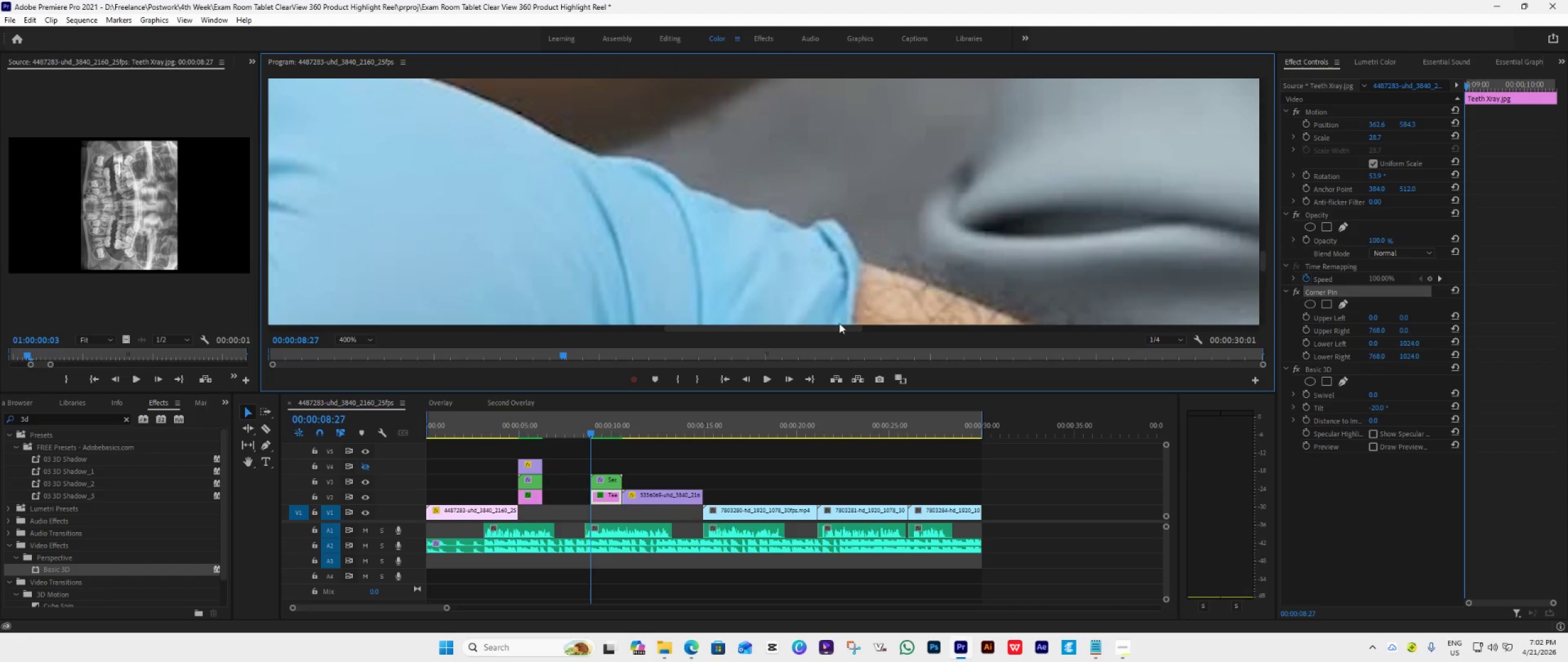 
left_click_drag(start_coordinate=[823, 326], to_coordinate=[667, 323])
 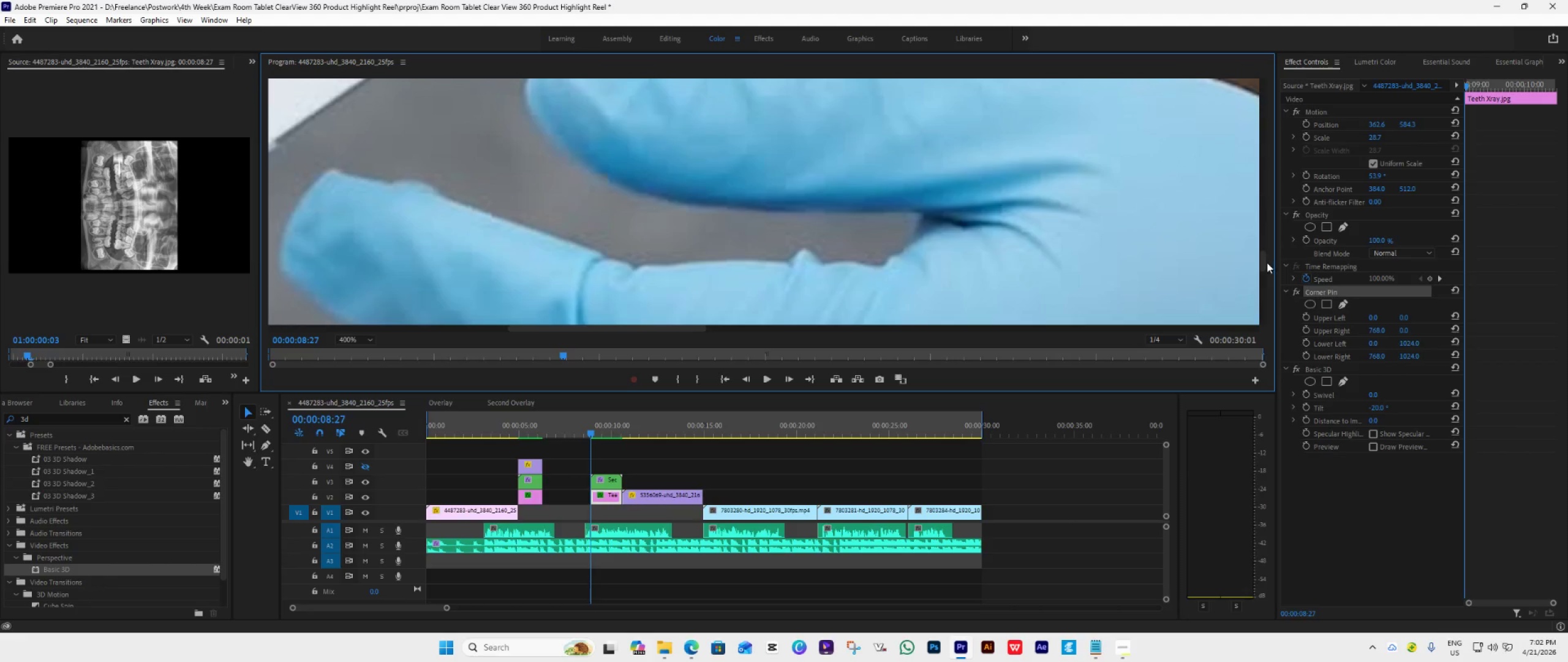 
left_click_drag(start_coordinate=[1265, 261], to_coordinate=[1262, 223])
 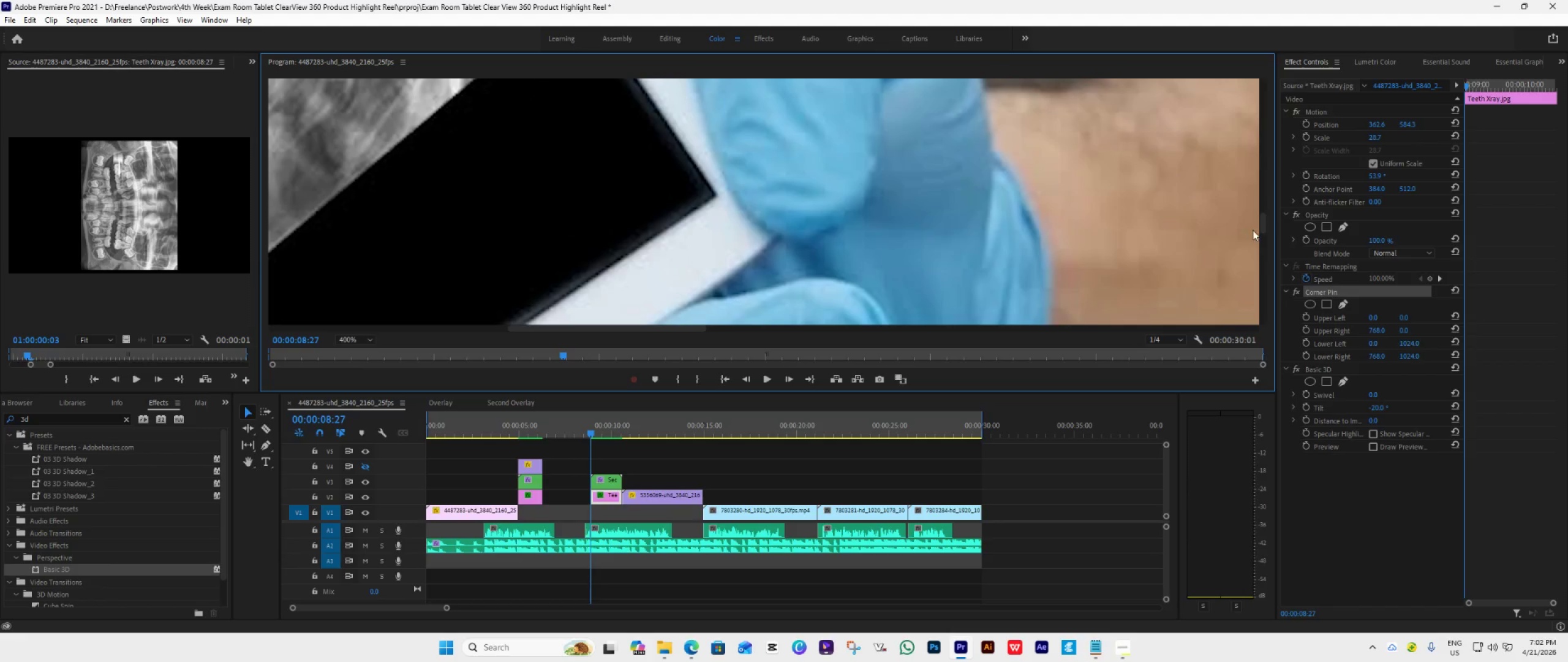 
left_click_drag(start_coordinate=[1261, 226], to_coordinate=[1259, 215])
 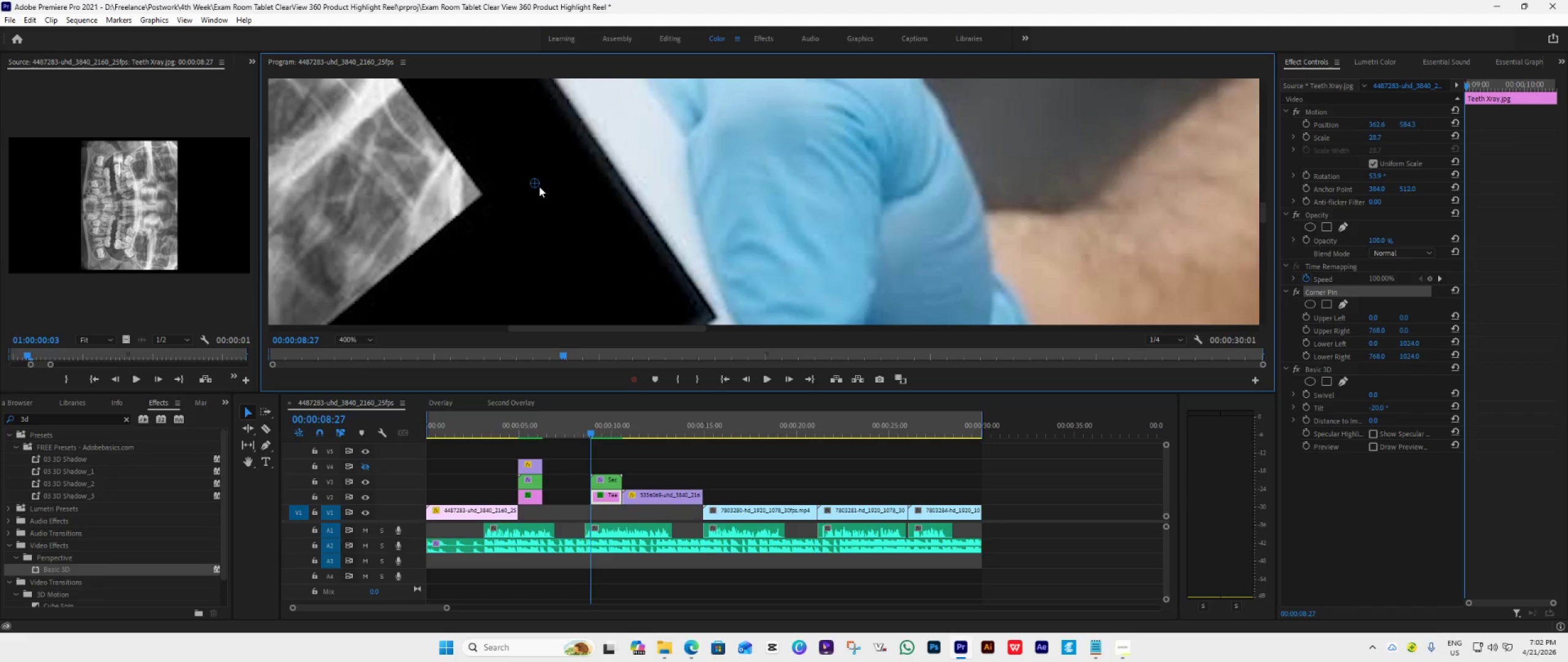 
left_click_drag(start_coordinate=[536, 186], to_coordinate=[714, 313])
 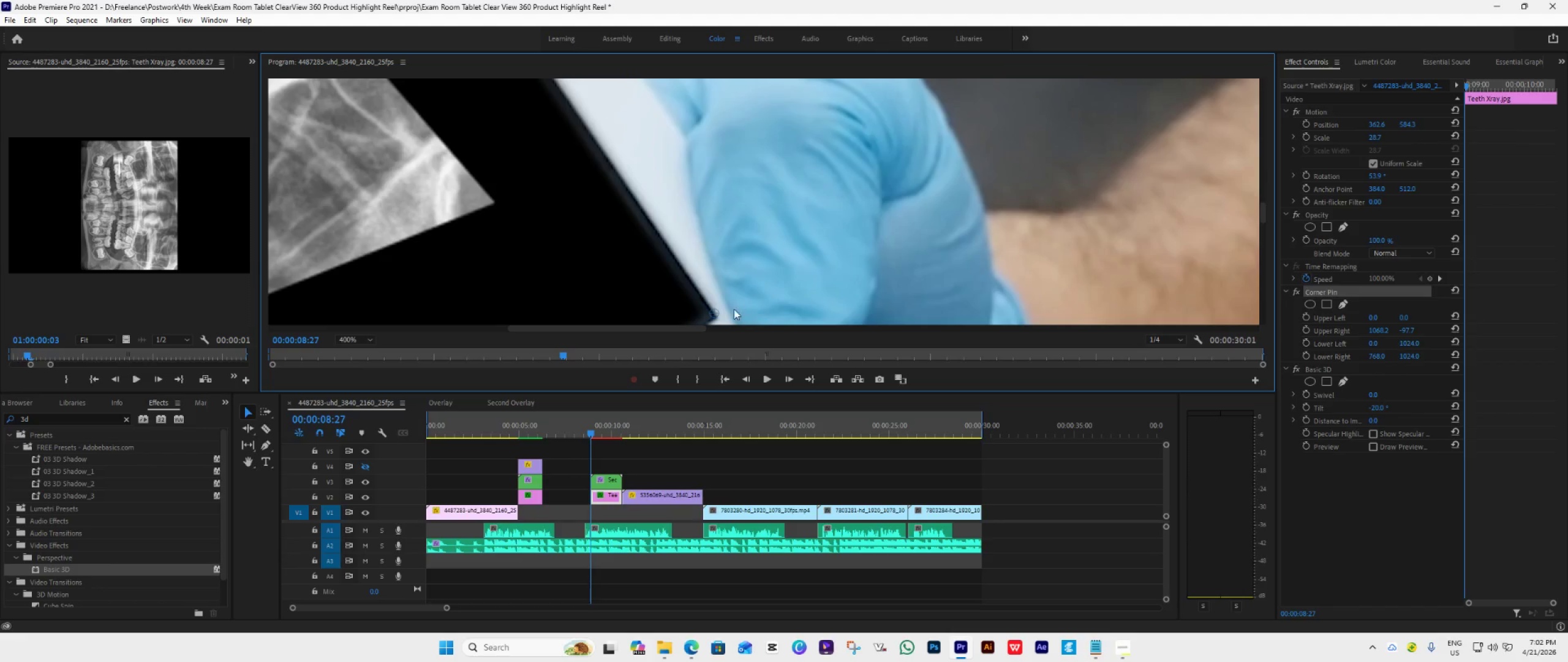 
left_click_drag(start_coordinate=[715, 313], to_coordinate=[716, 317])
 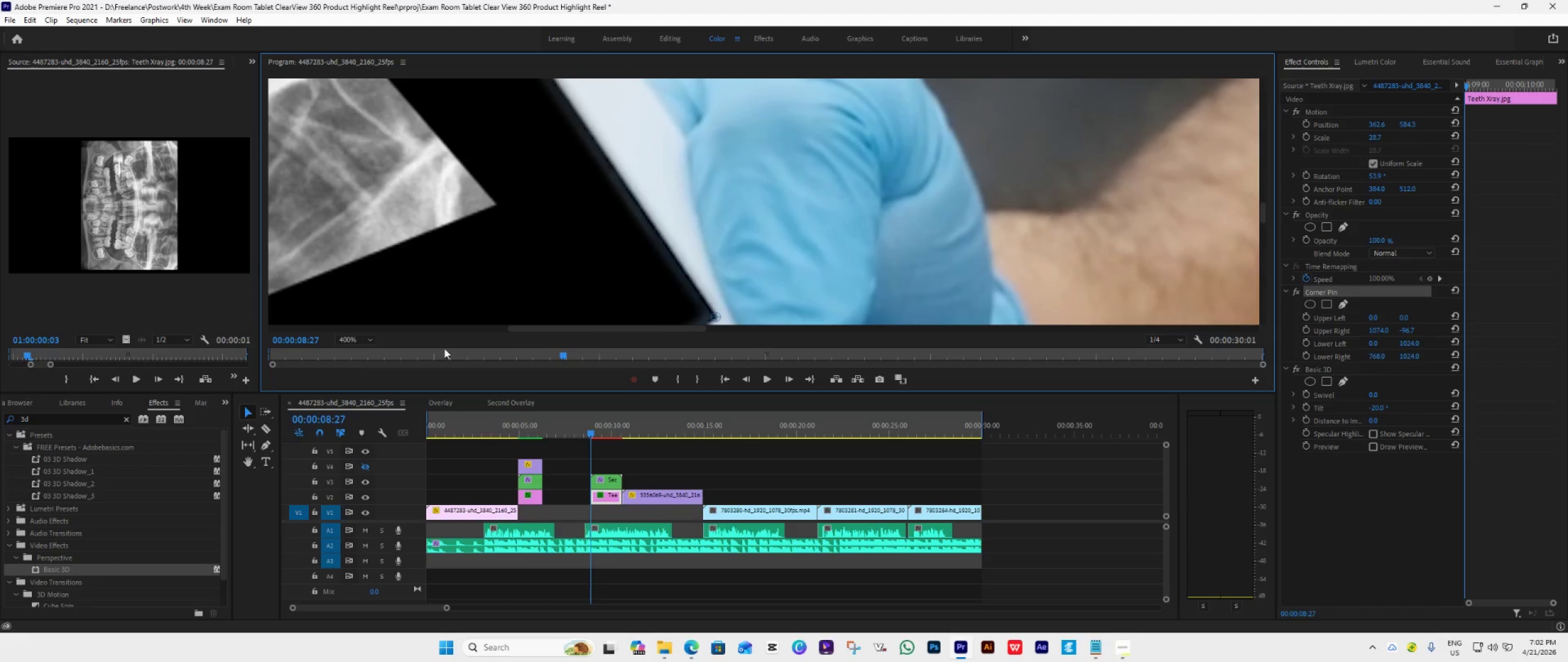 
left_click([368, 343])
 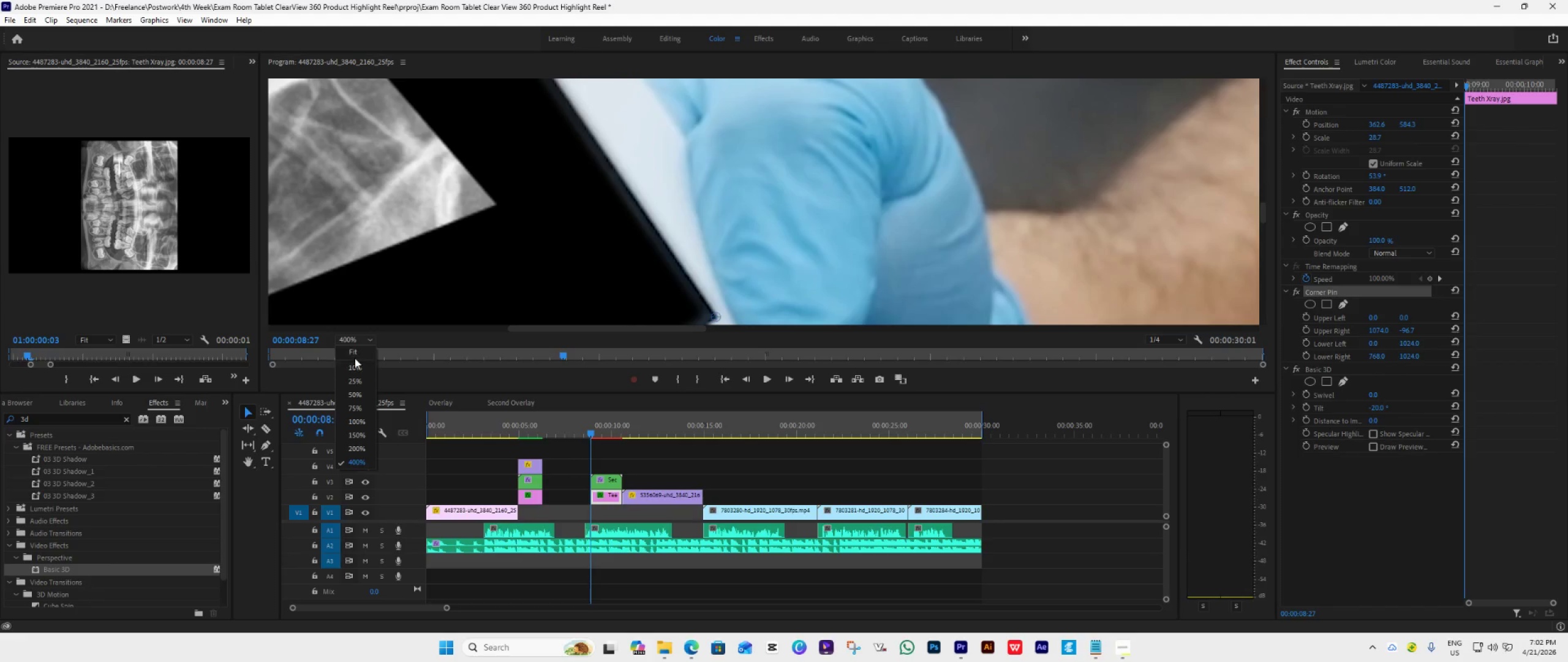 
left_click([355, 355])
 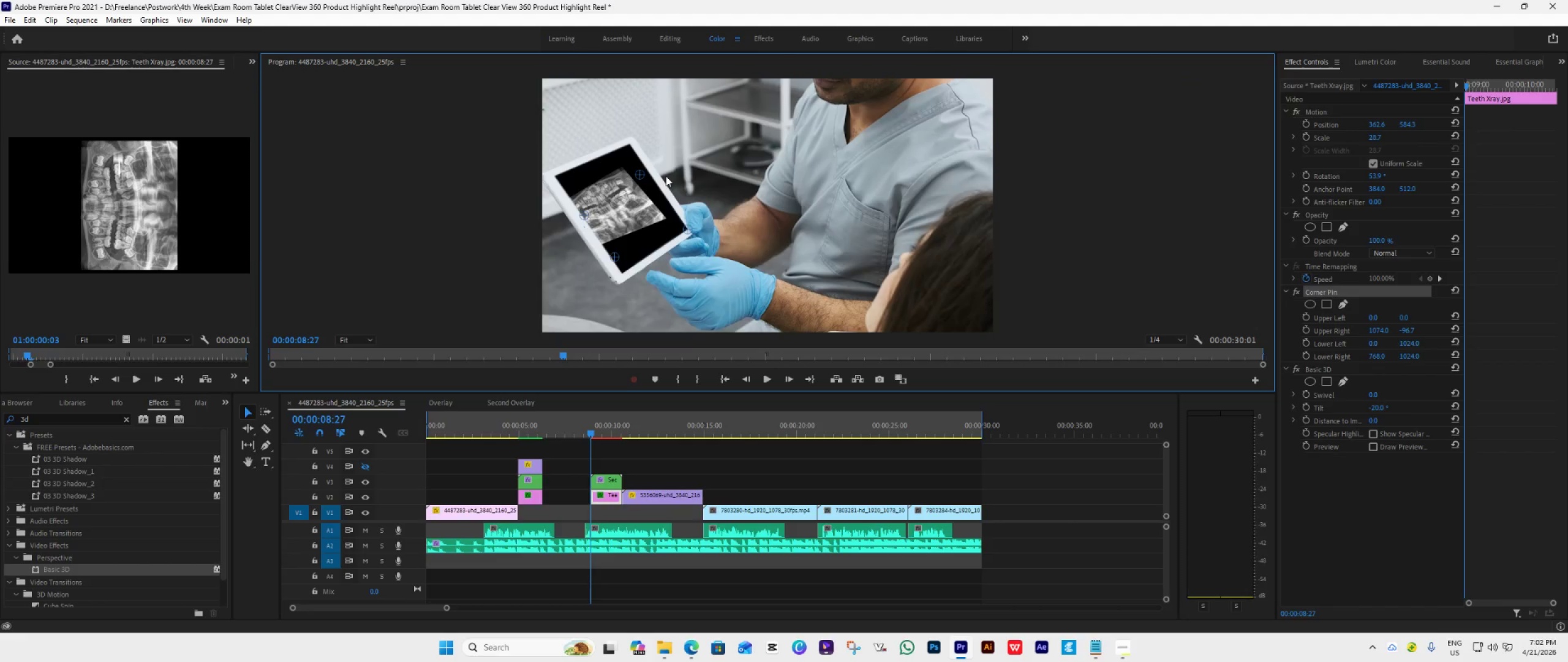 
left_click_drag(start_coordinate=[640, 171], to_coordinate=[630, 145])
 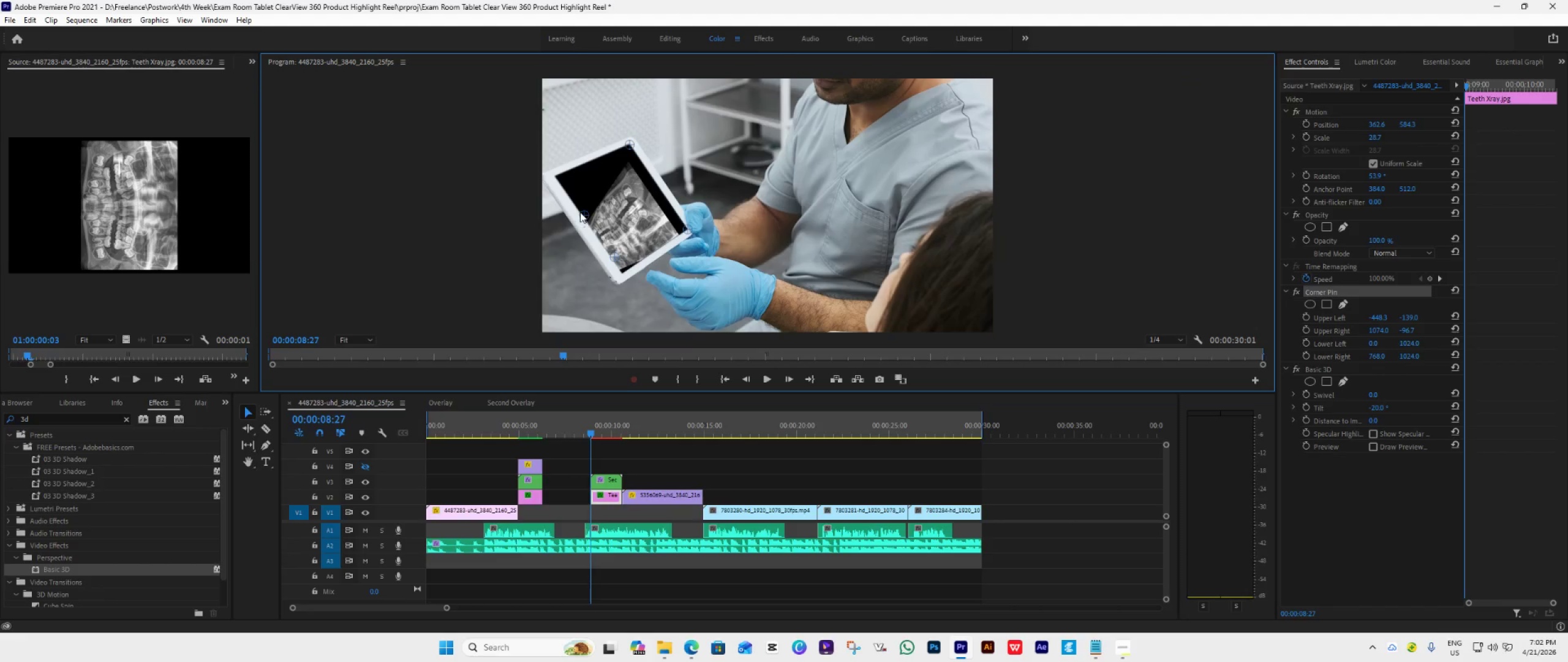 
left_click_drag(start_coordinate=[581, 211], to_coordinate=[556, 177])
 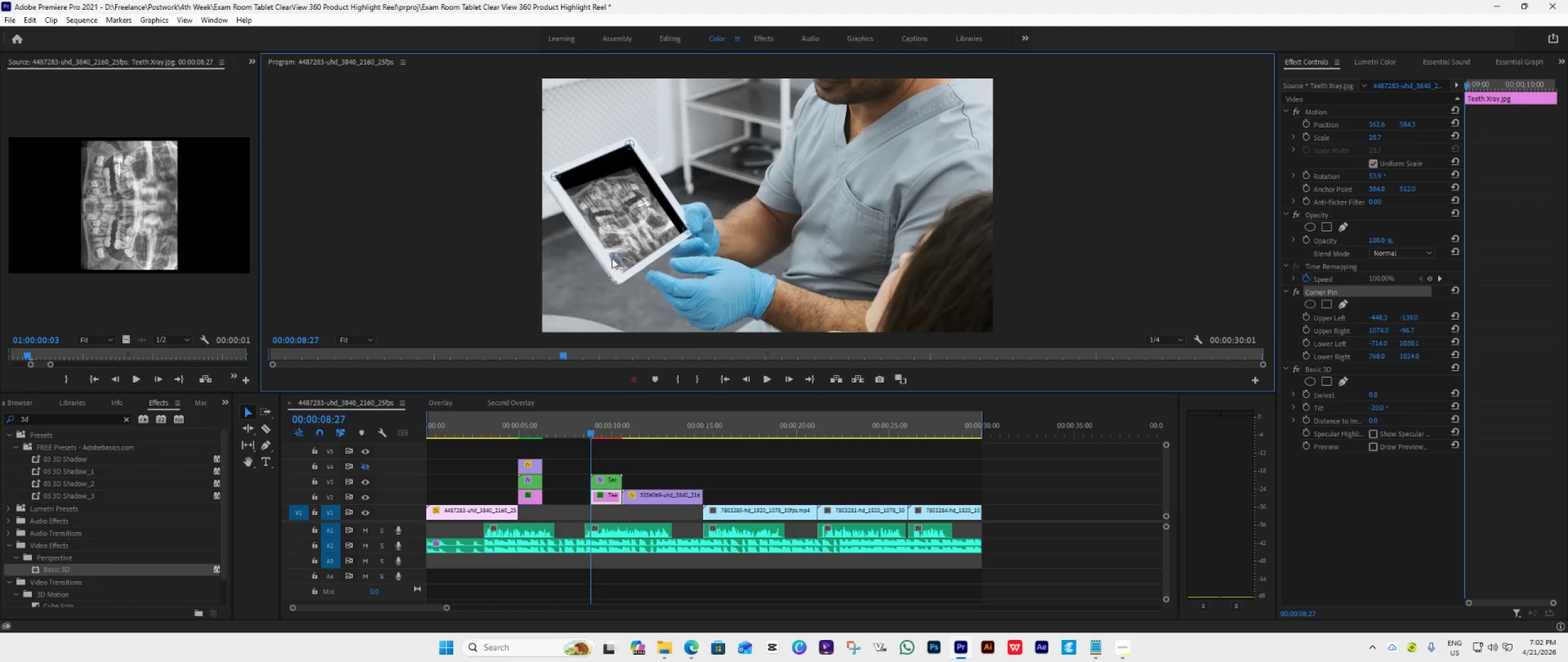 
left_click_drag(start_coordinate=[616, 259], to_coordinate=[622, 273])
 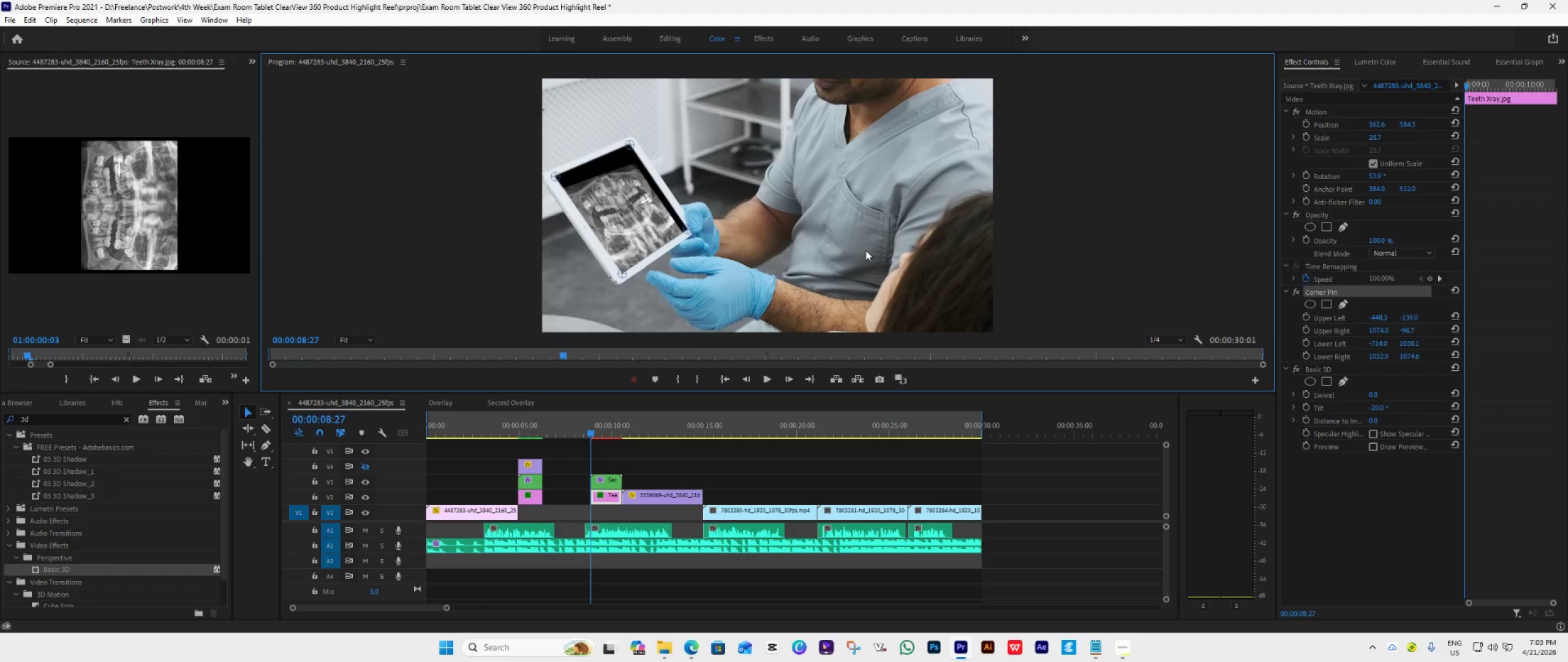 
wait(21.84)
 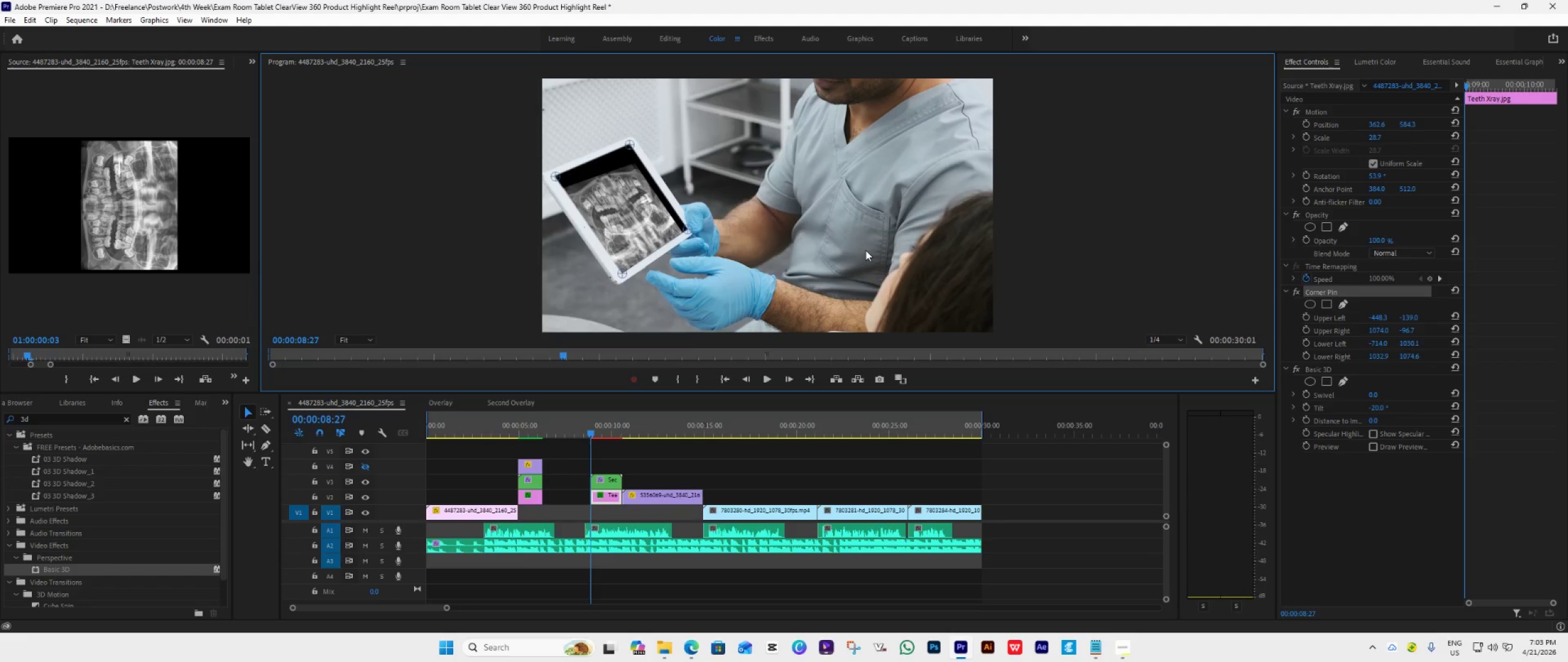 
left_click([606, 500])
 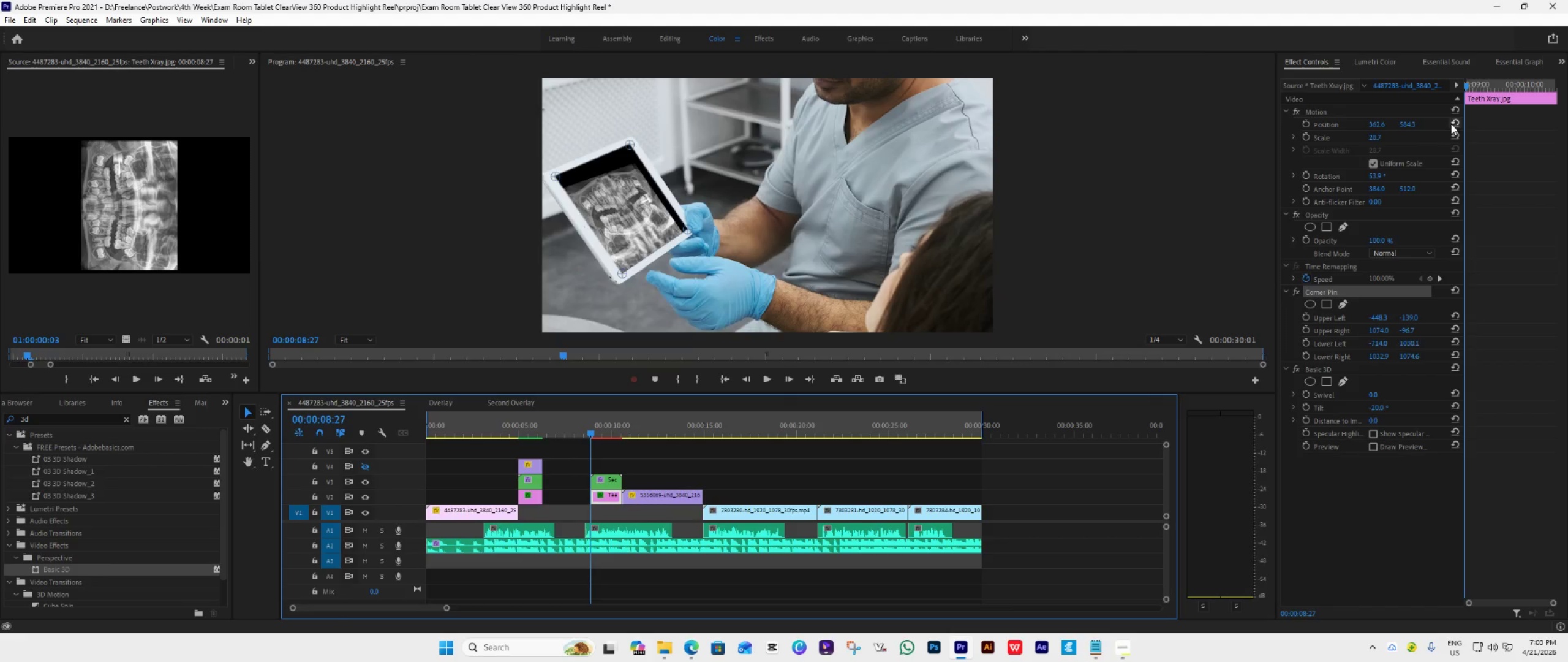 
left_click([1452, 137])
 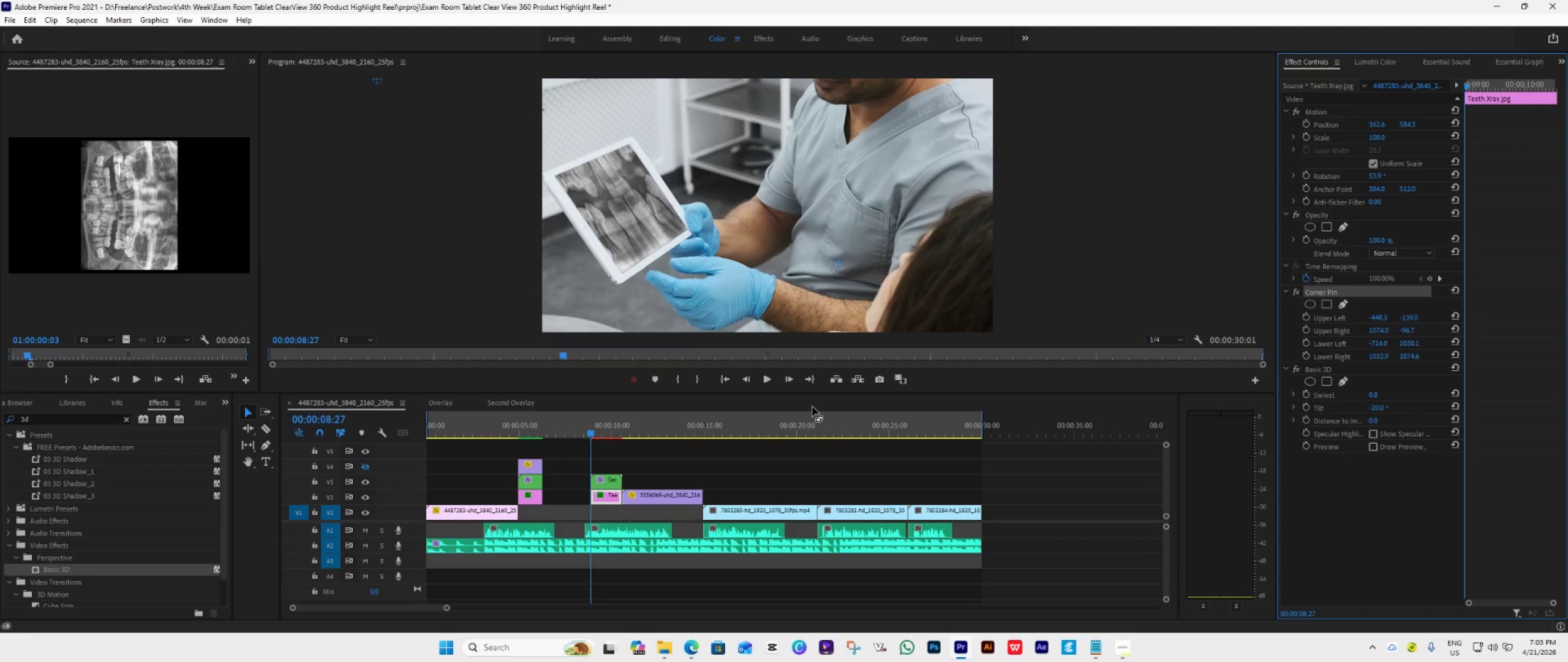 
wait(5.11)
 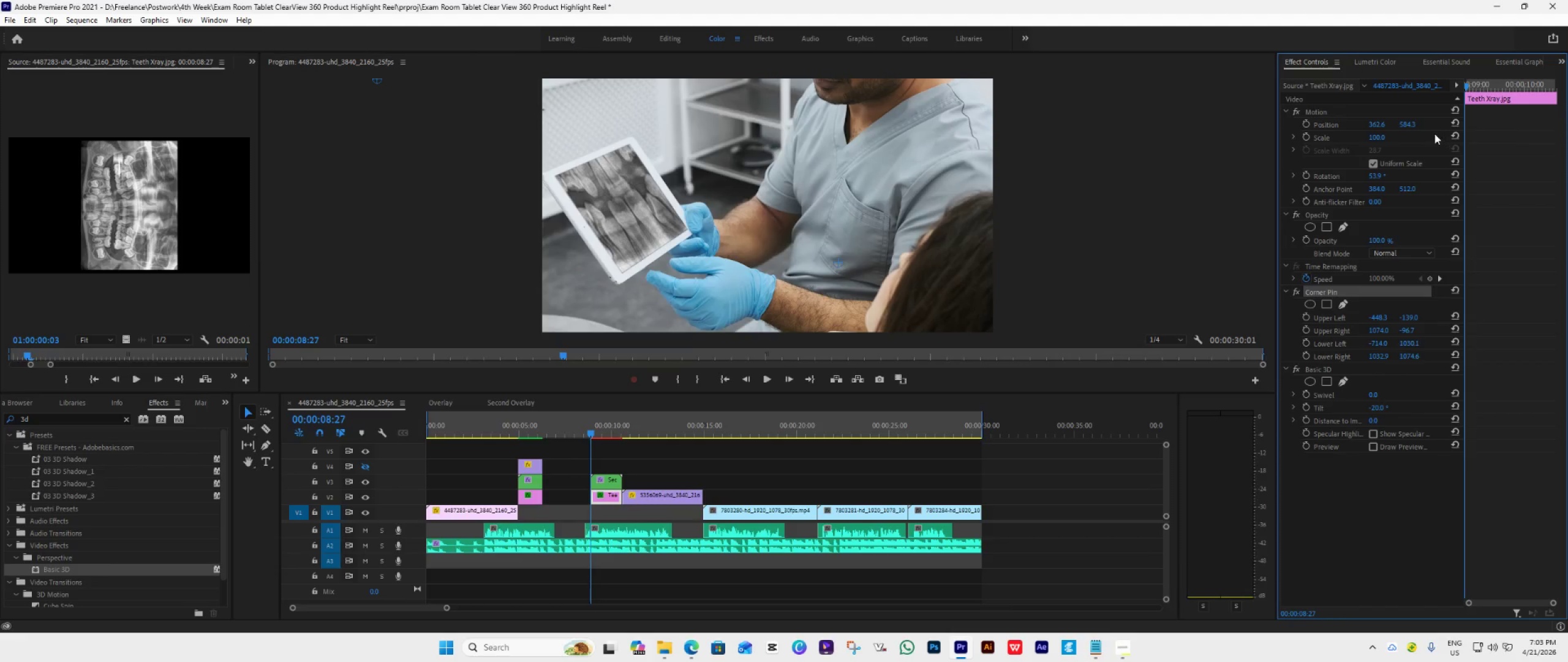 
key(Space)
 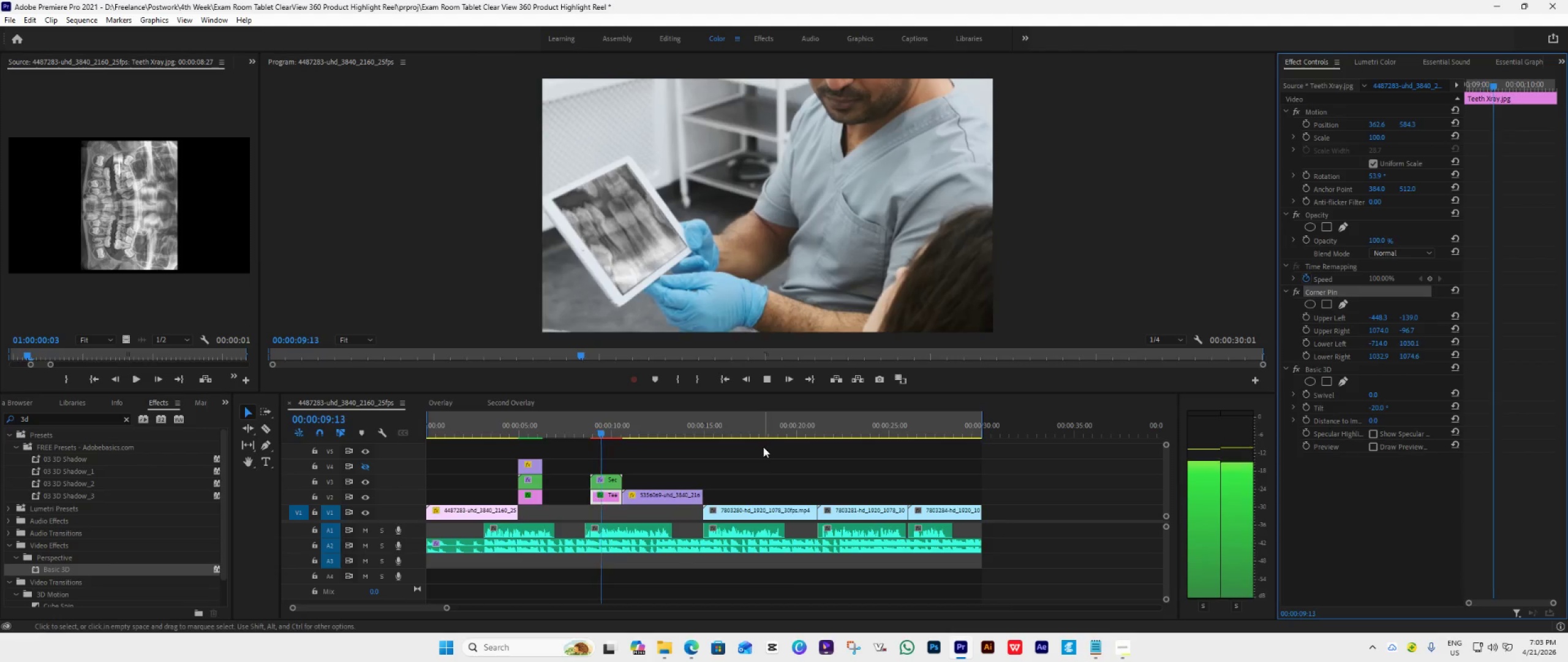 
key(Space)
 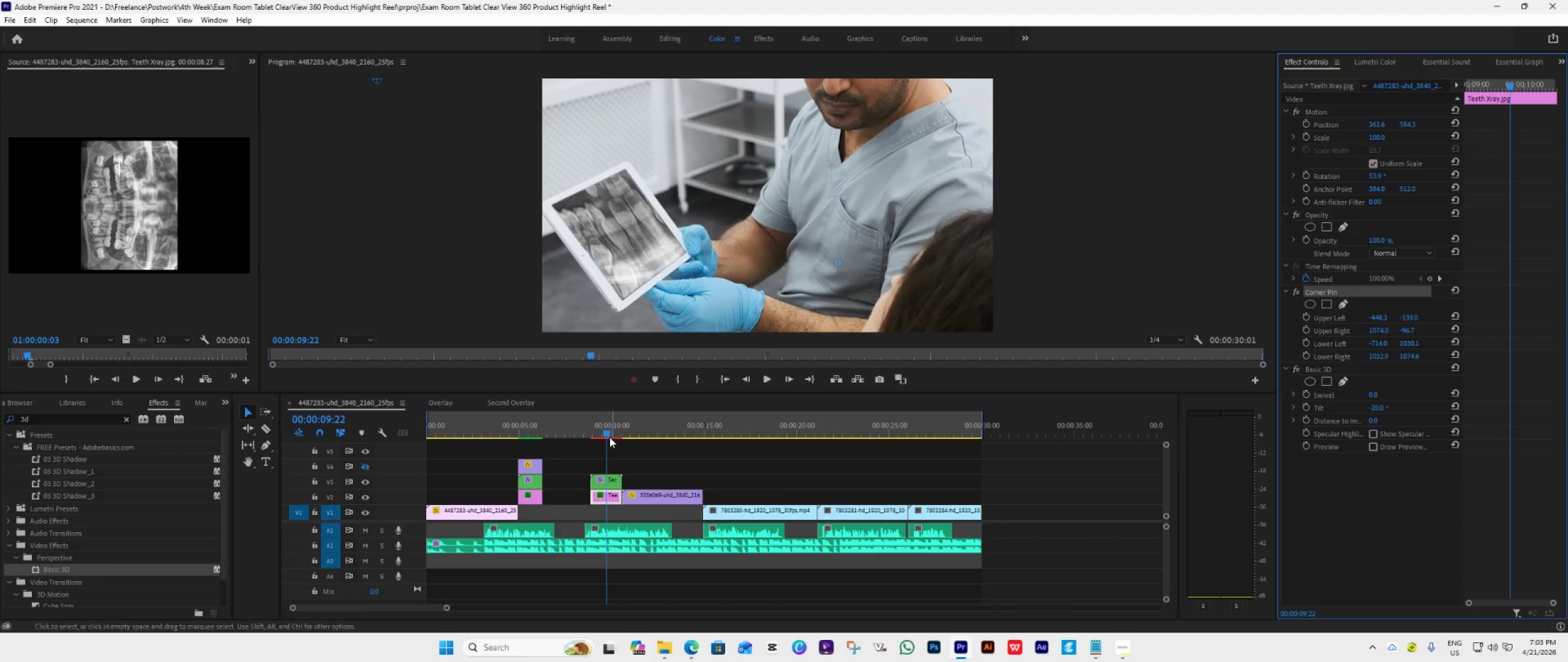 
left_click_drag(start_coordinate=[609, 433], to_coordinate=[594, 436])
 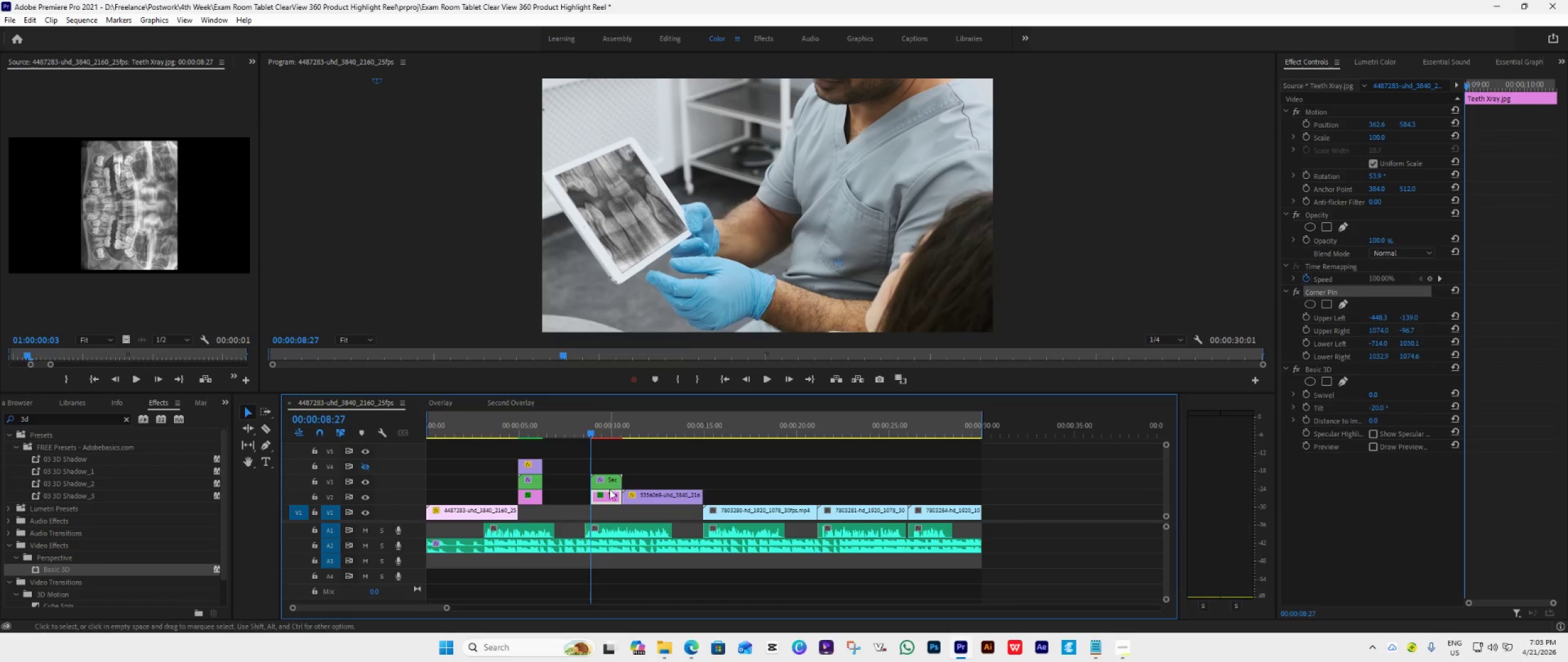 
left_click([611, 496])
 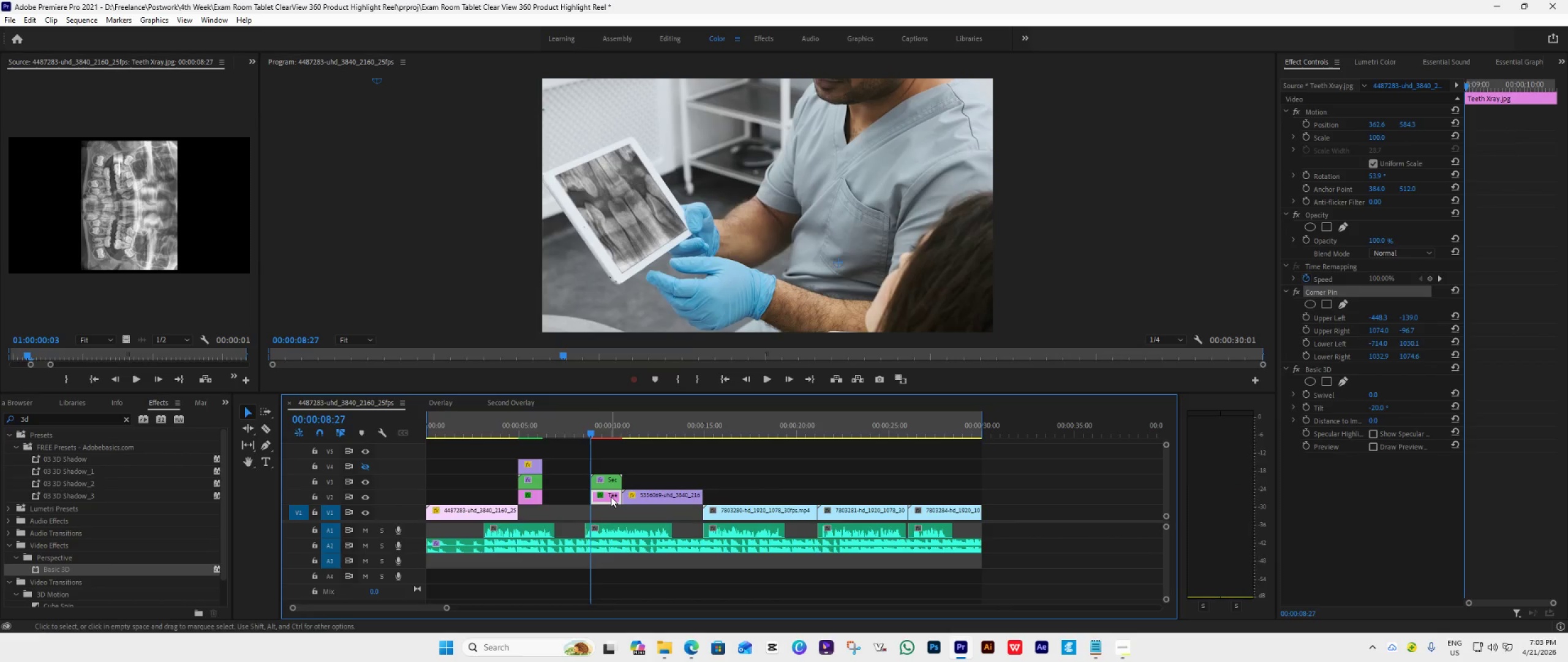 
left_click([611, 496])
 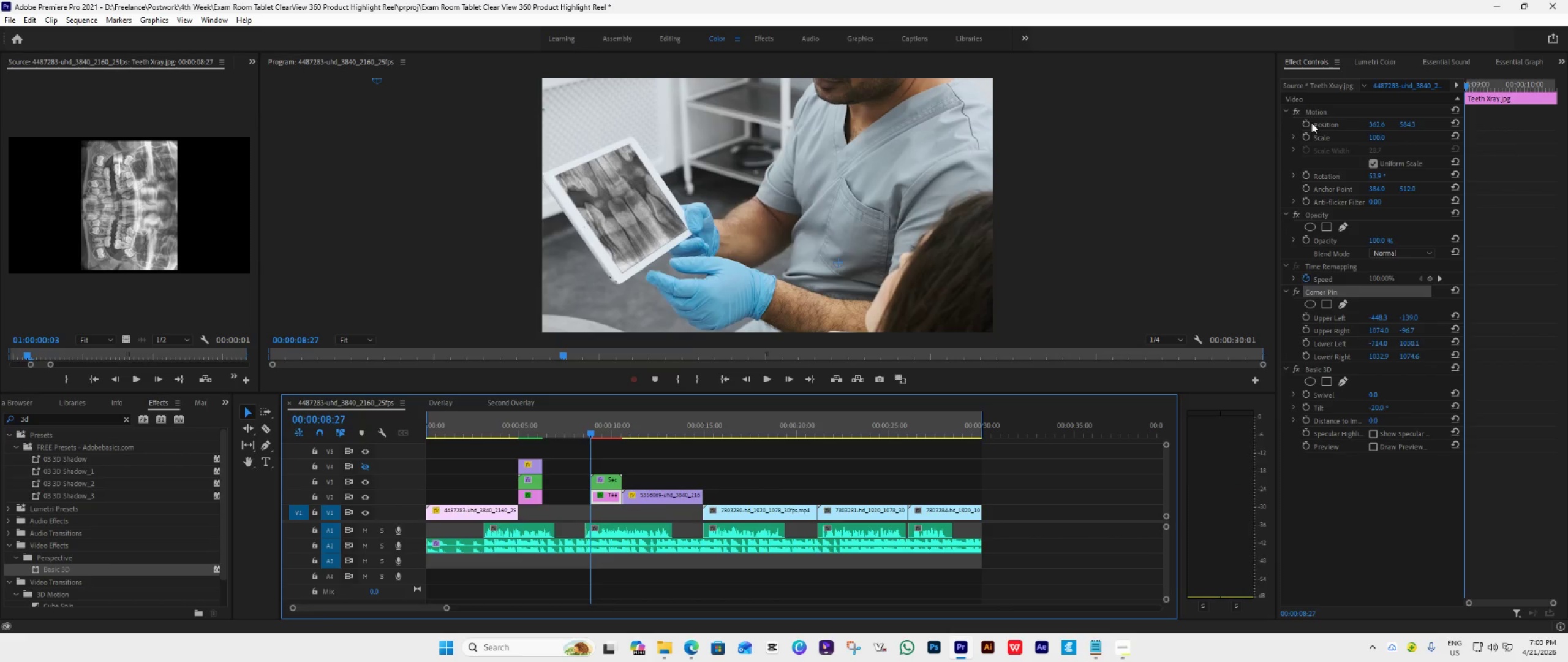 
double_click([1318, 112])
 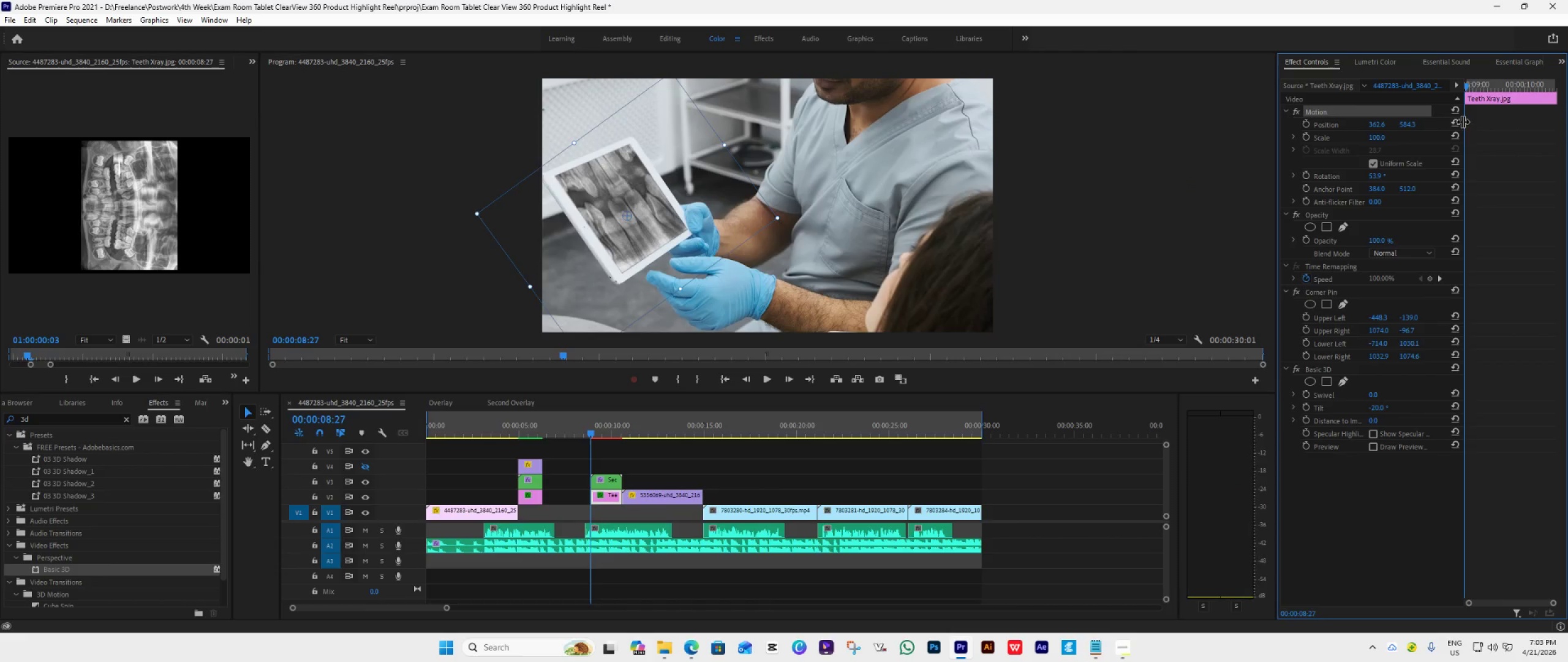 
double_click([1455, 121])
 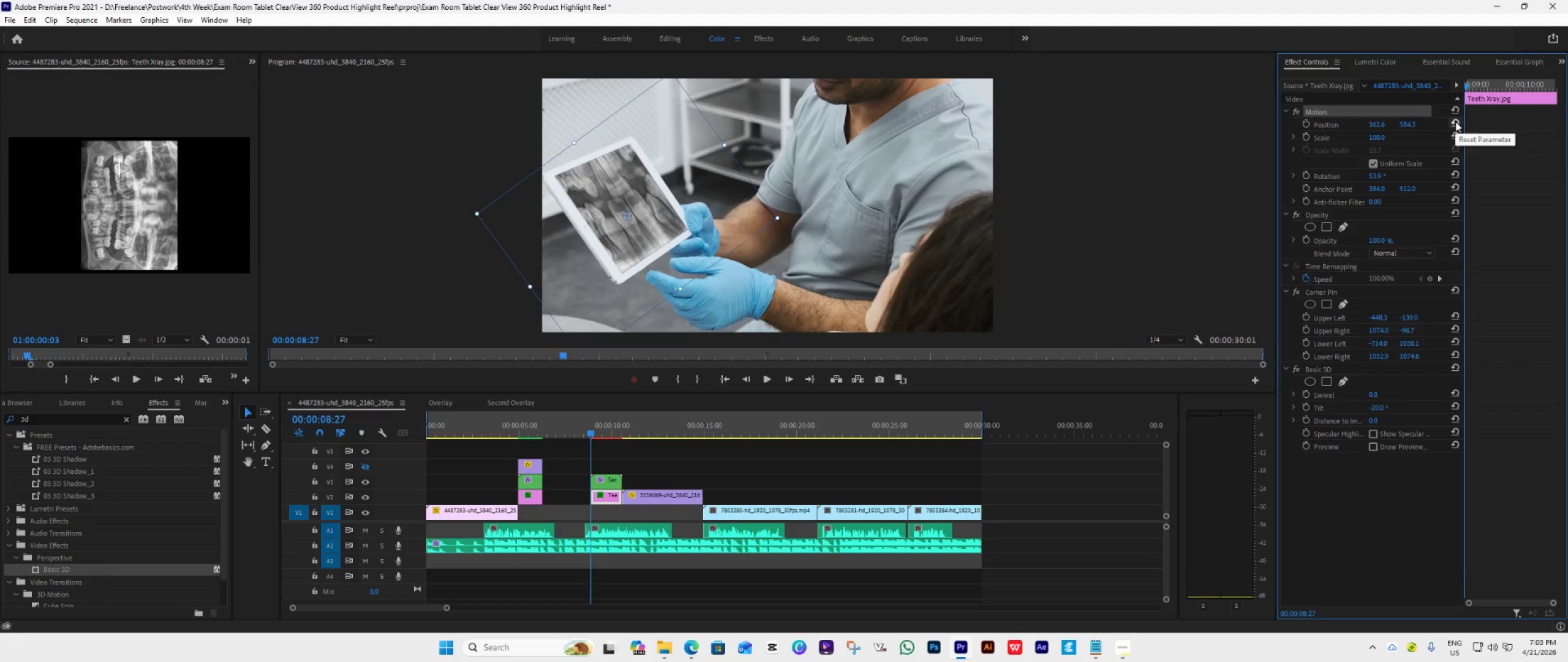 
triple_click([1455, 121])
 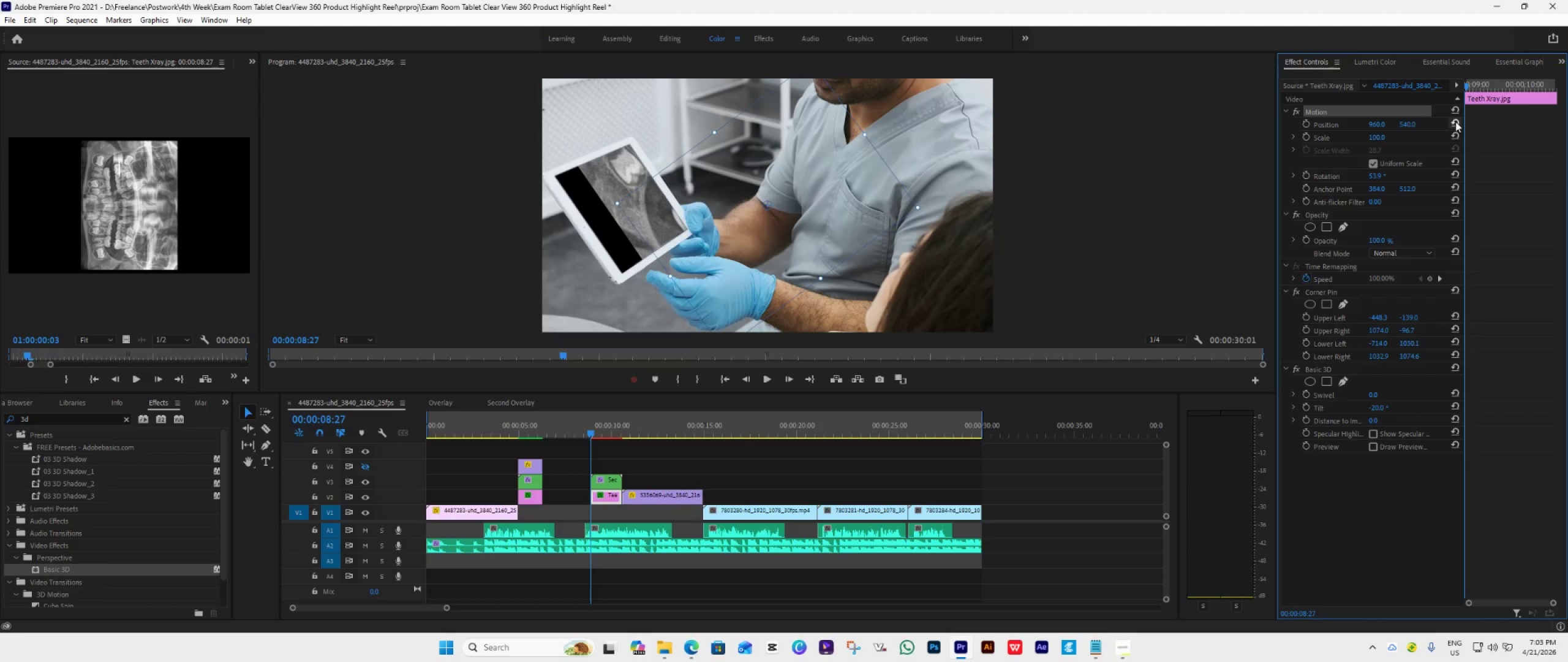 
left_click([1455, 121])
 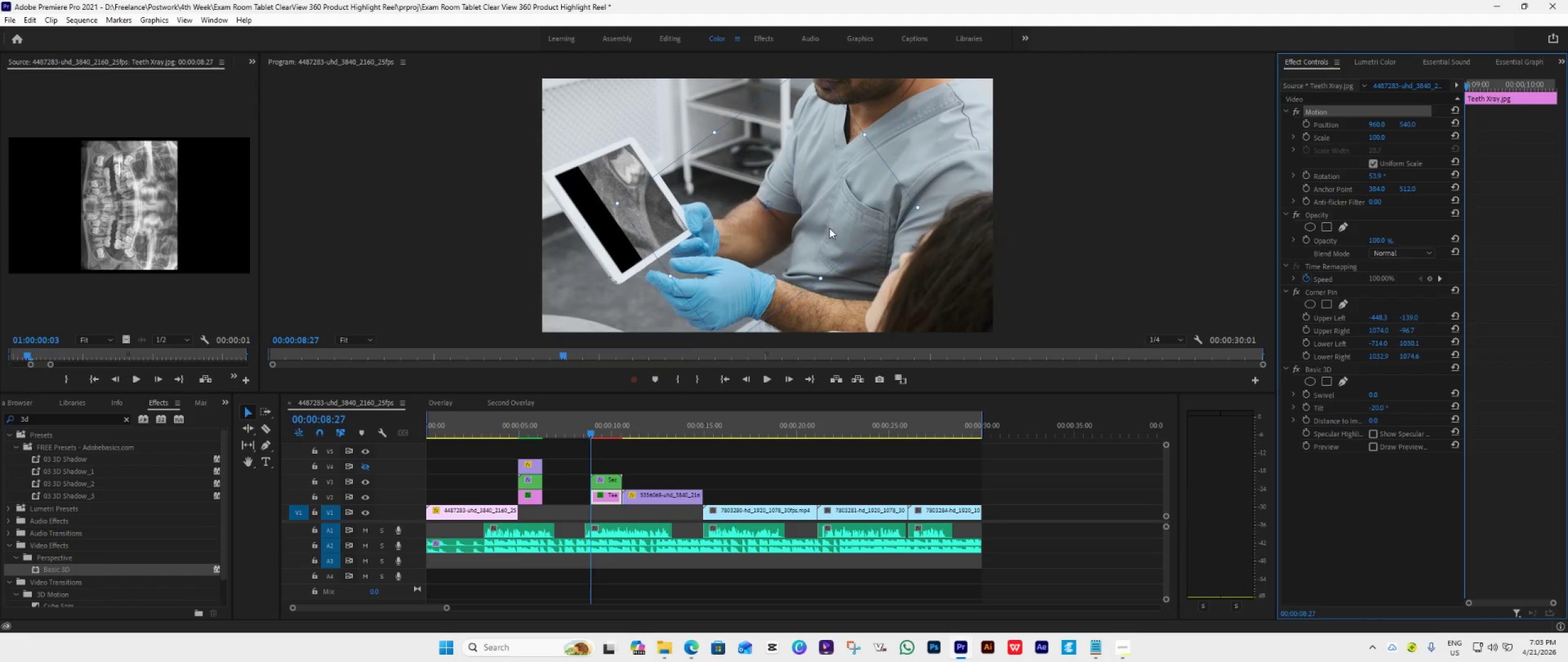 
wait(9.23)
 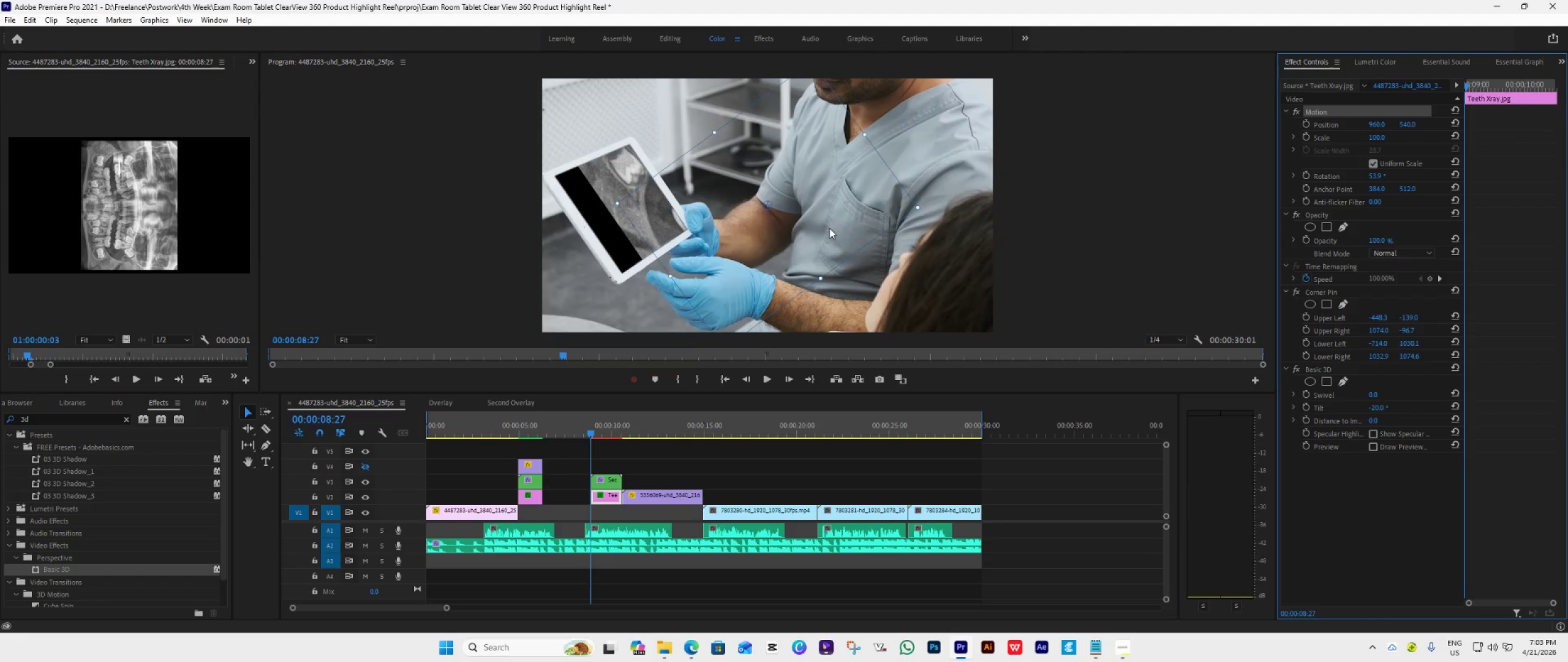 
left_click([1454, 316])
 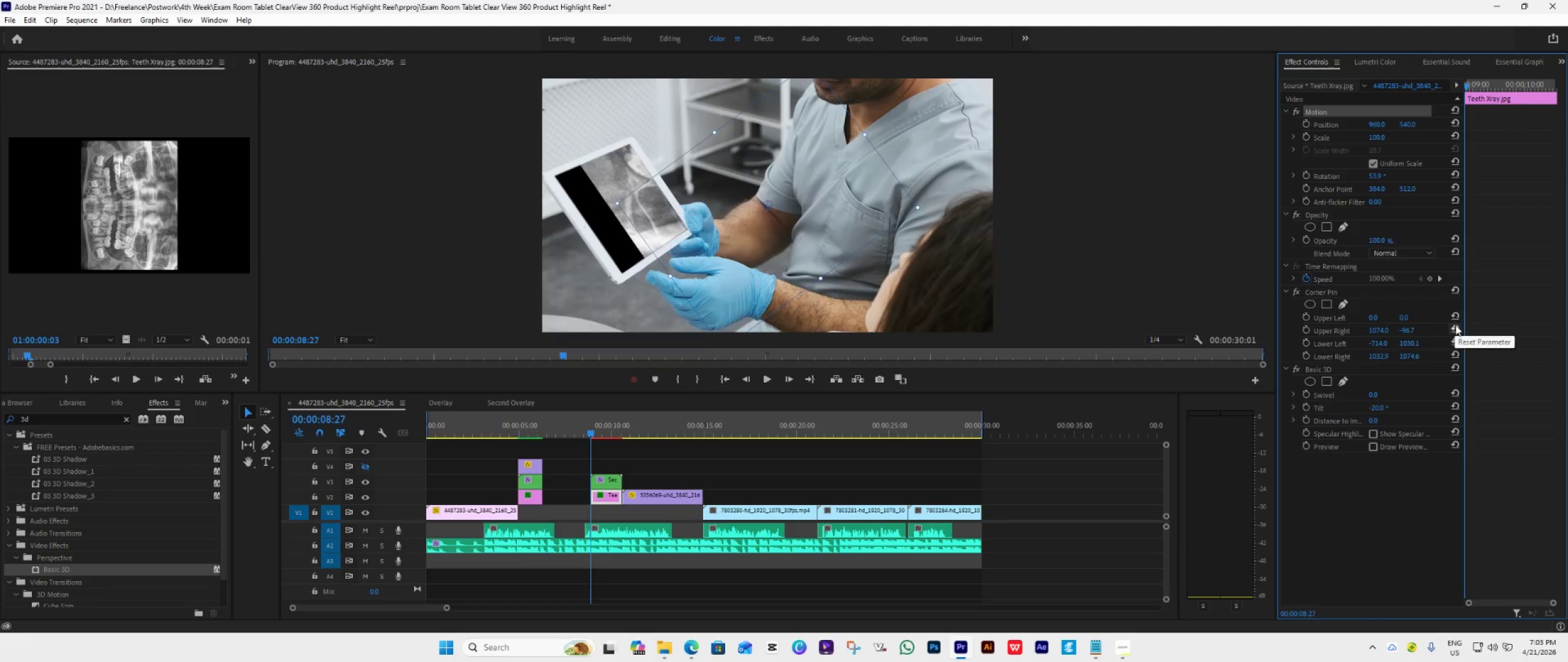 
left_click([1455, 325])
 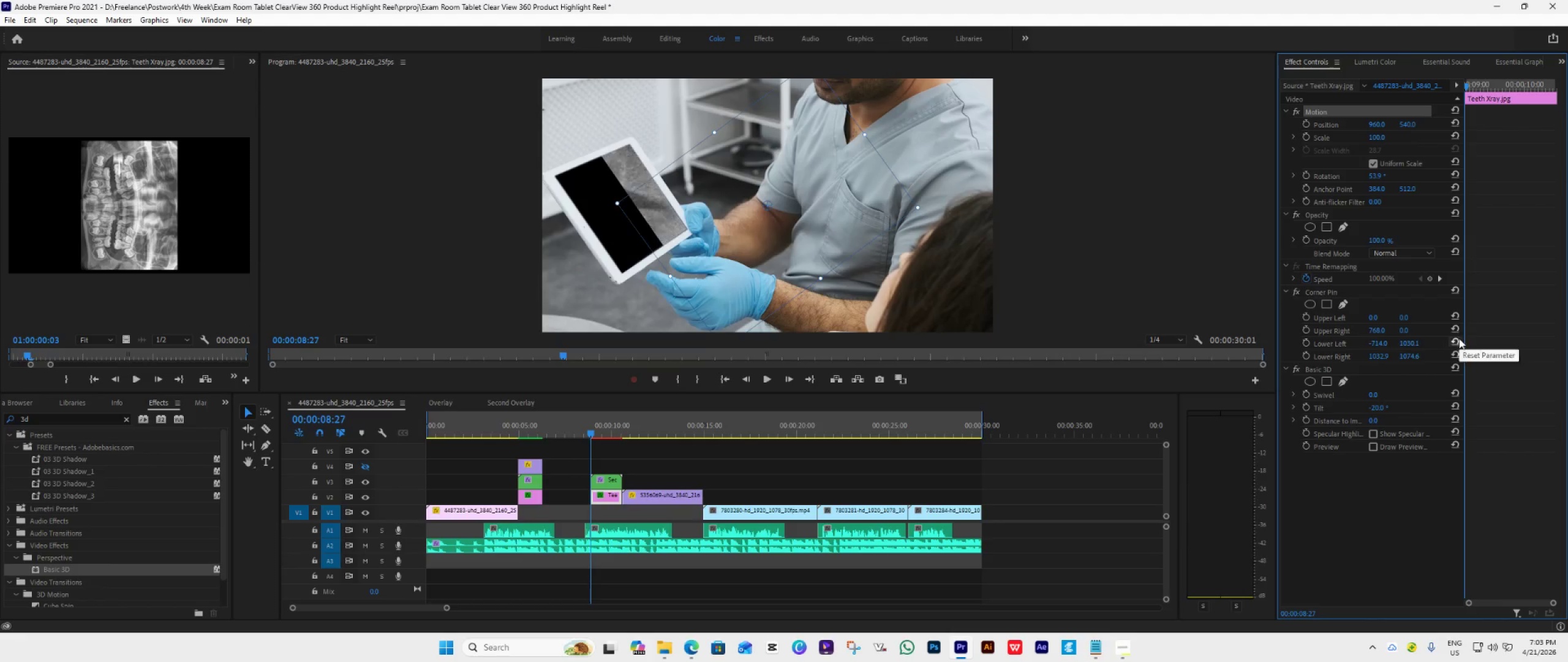 
left_click([1461, 340])
 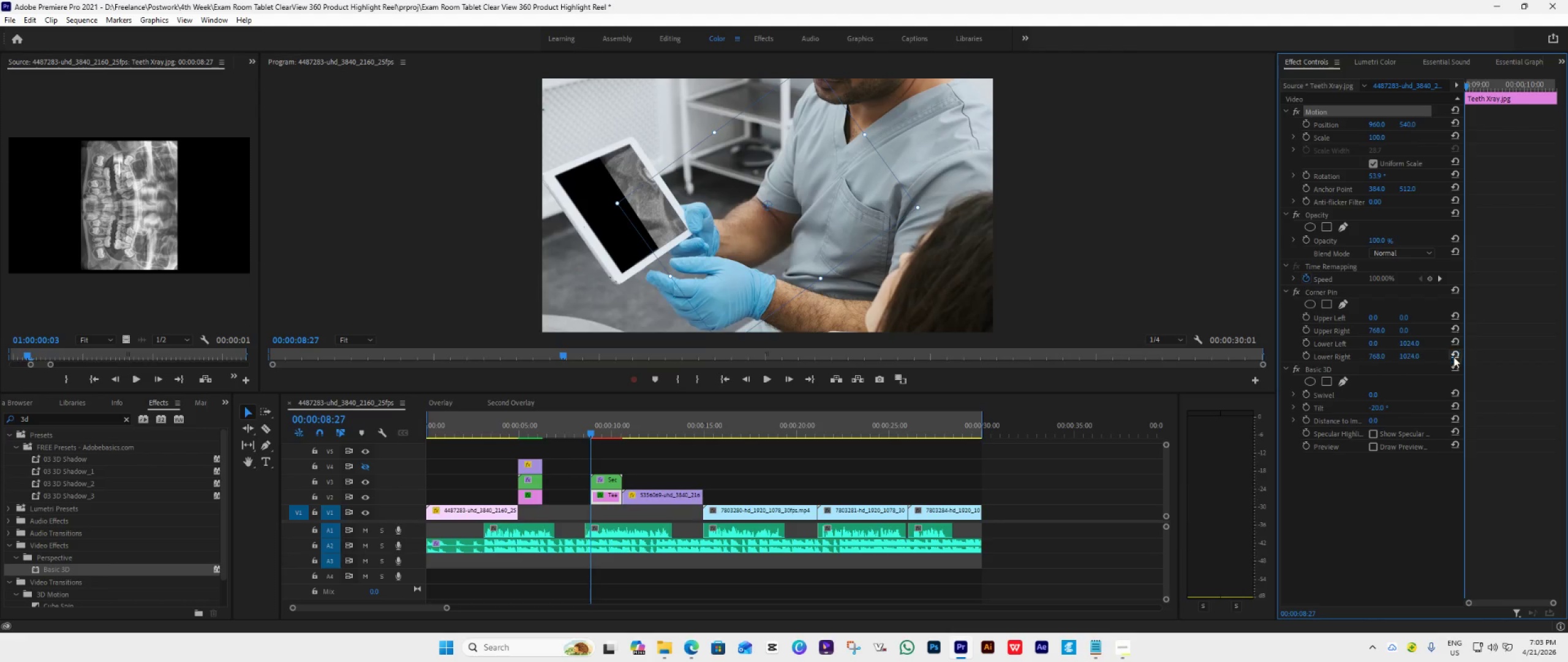 
double_click([1453, 365])
 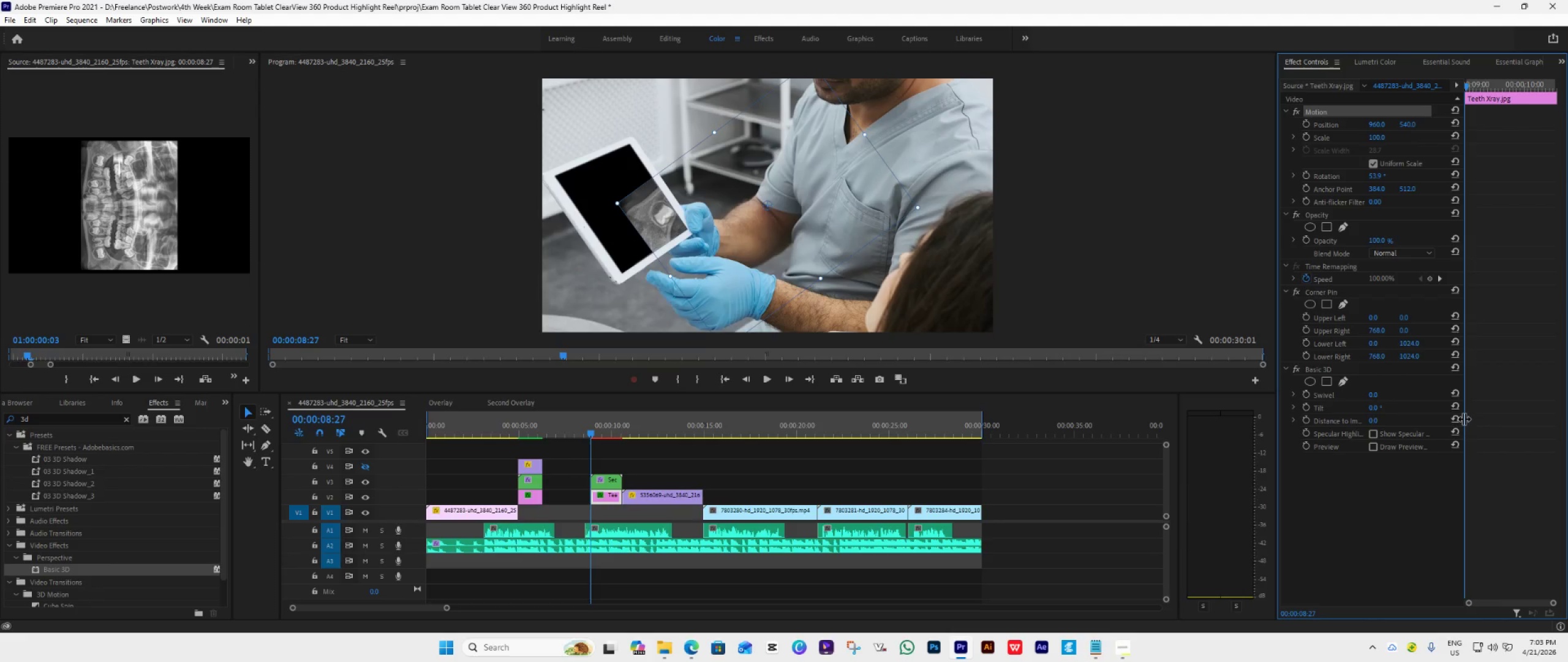 
double_click([1504, 441])
 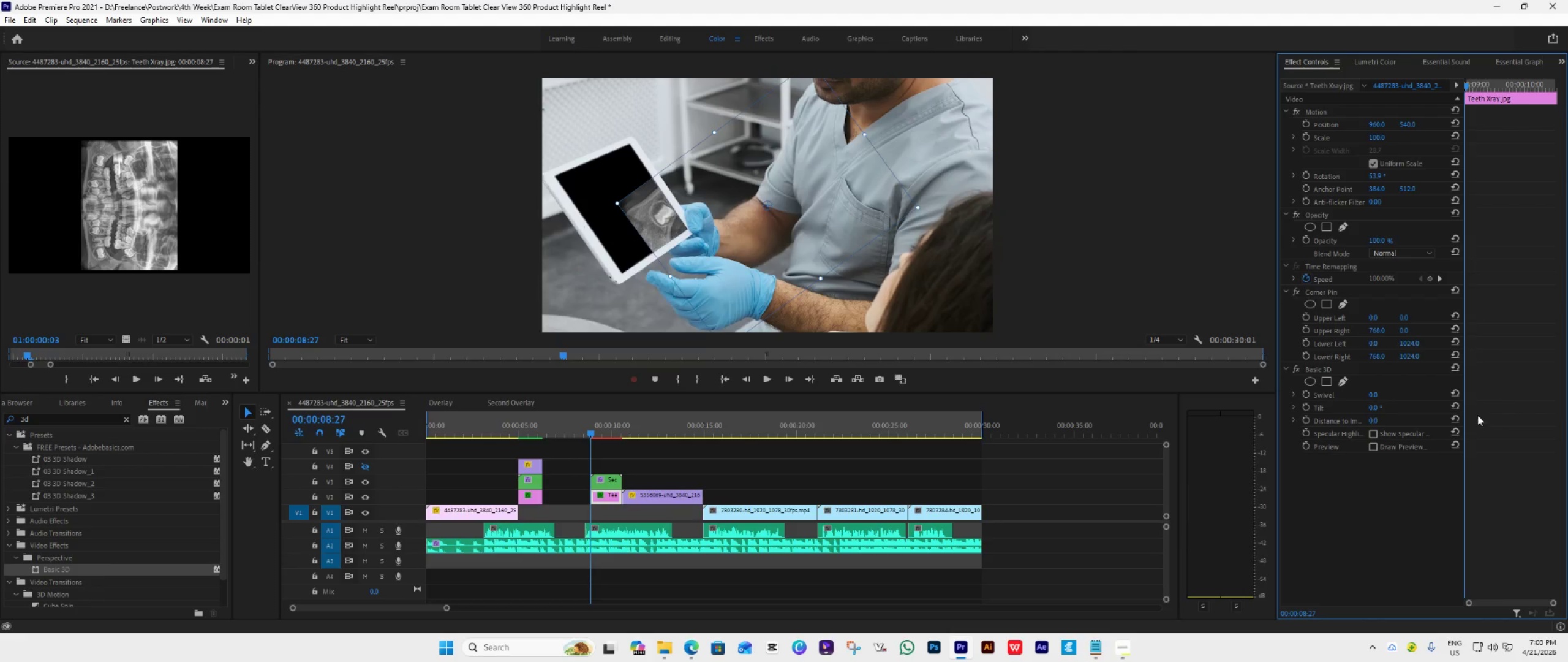 
left_click([1504, 441])
 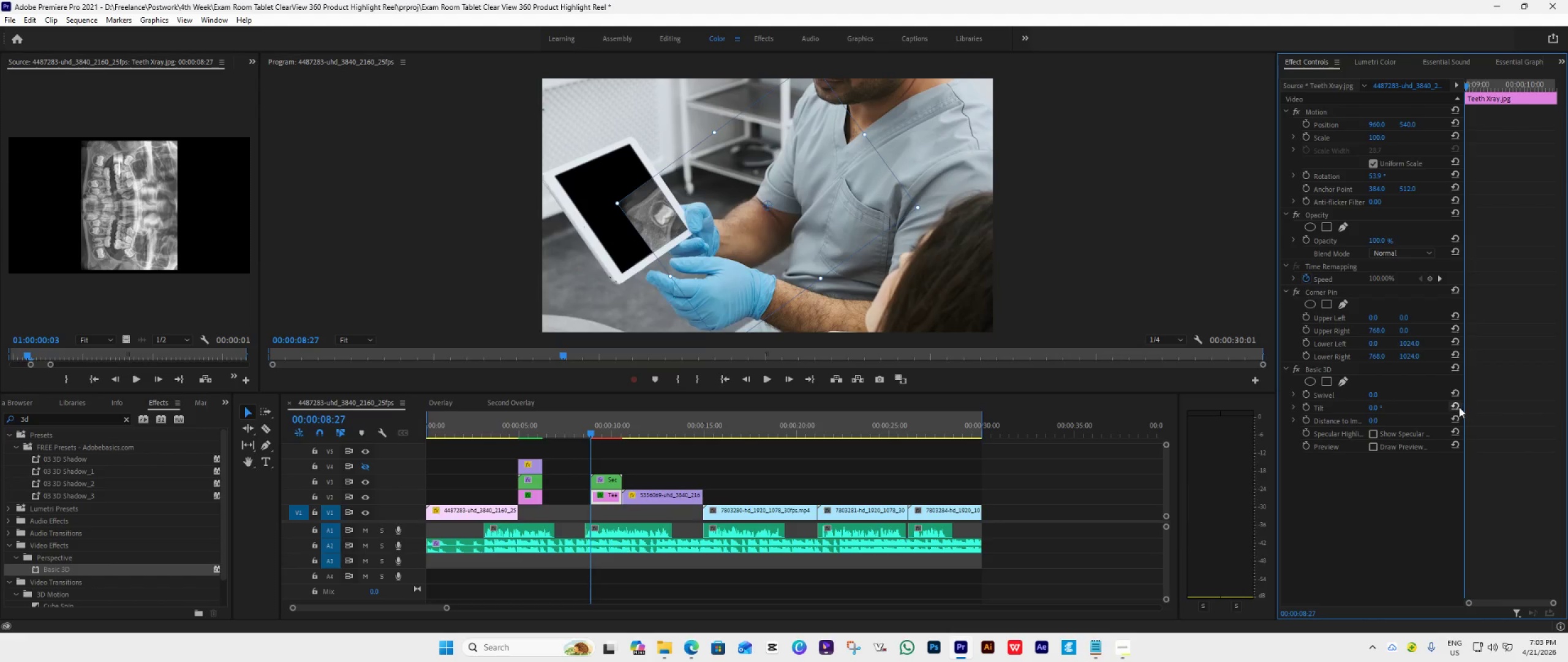 
double_click([1457, 406])
 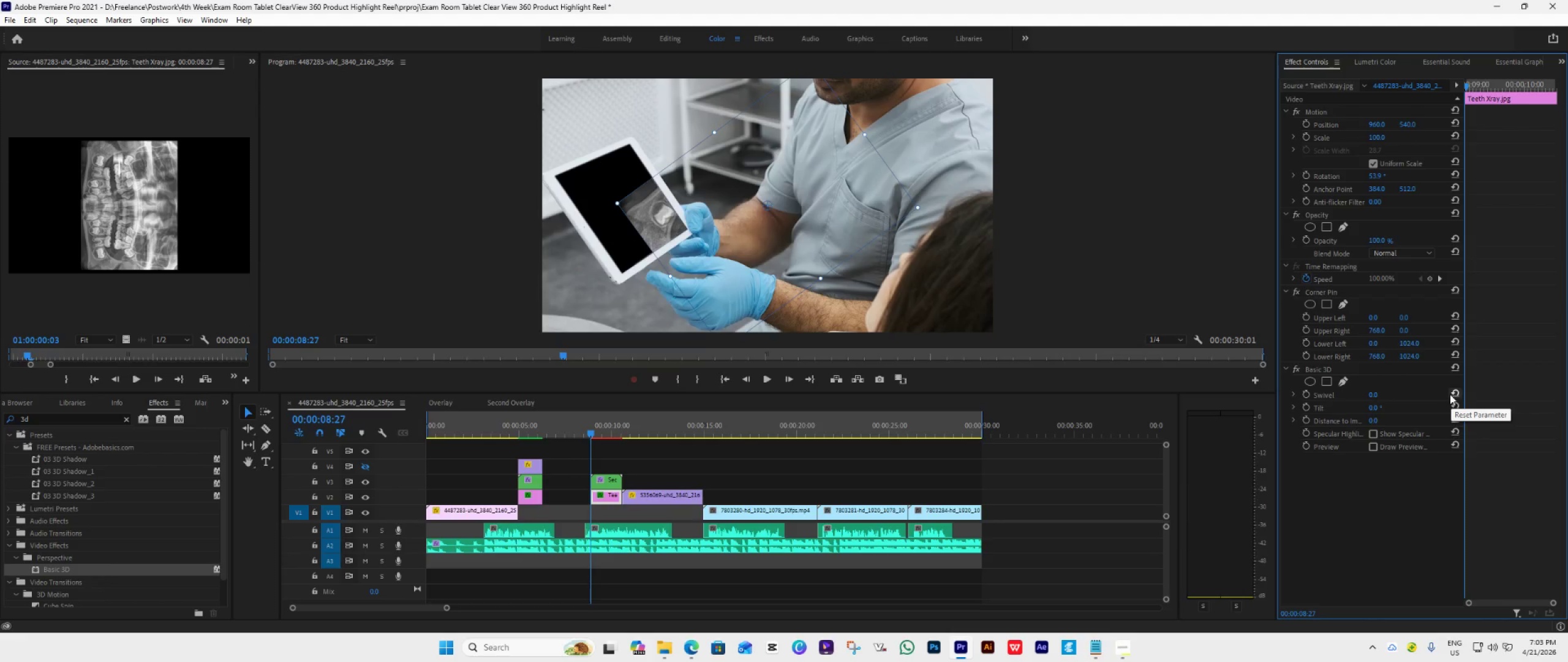 
left_click([1450, 392])
 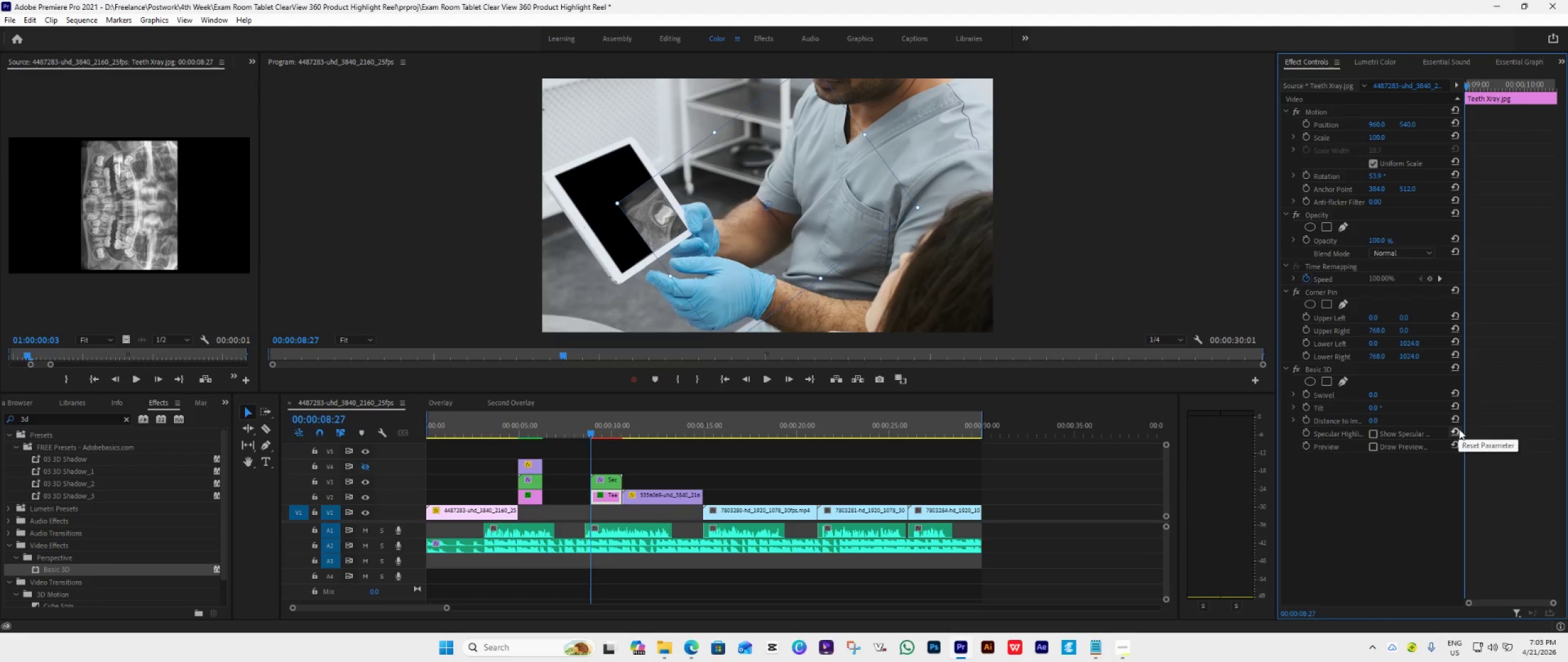 
double_click([1458, 429])
 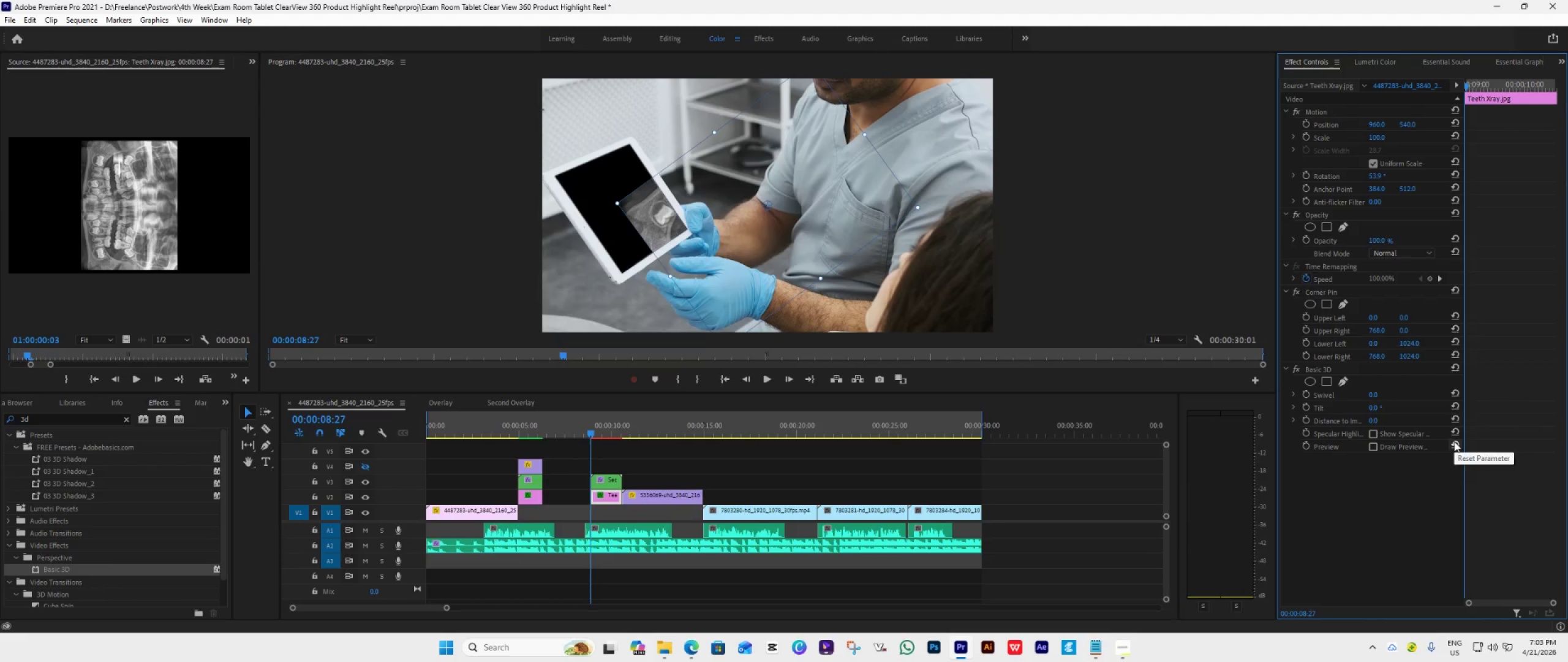 
triple_click([1454, 441])
 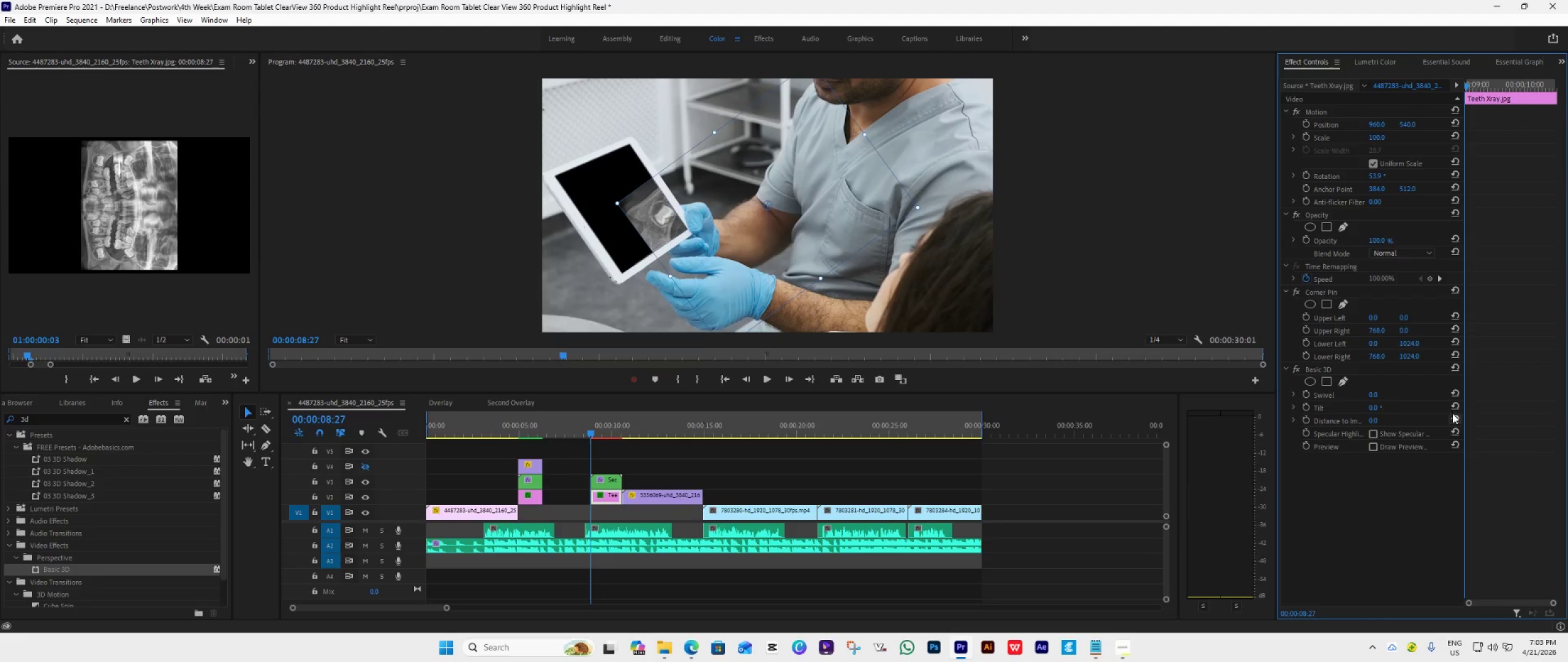 
double_click([1452, 406])
 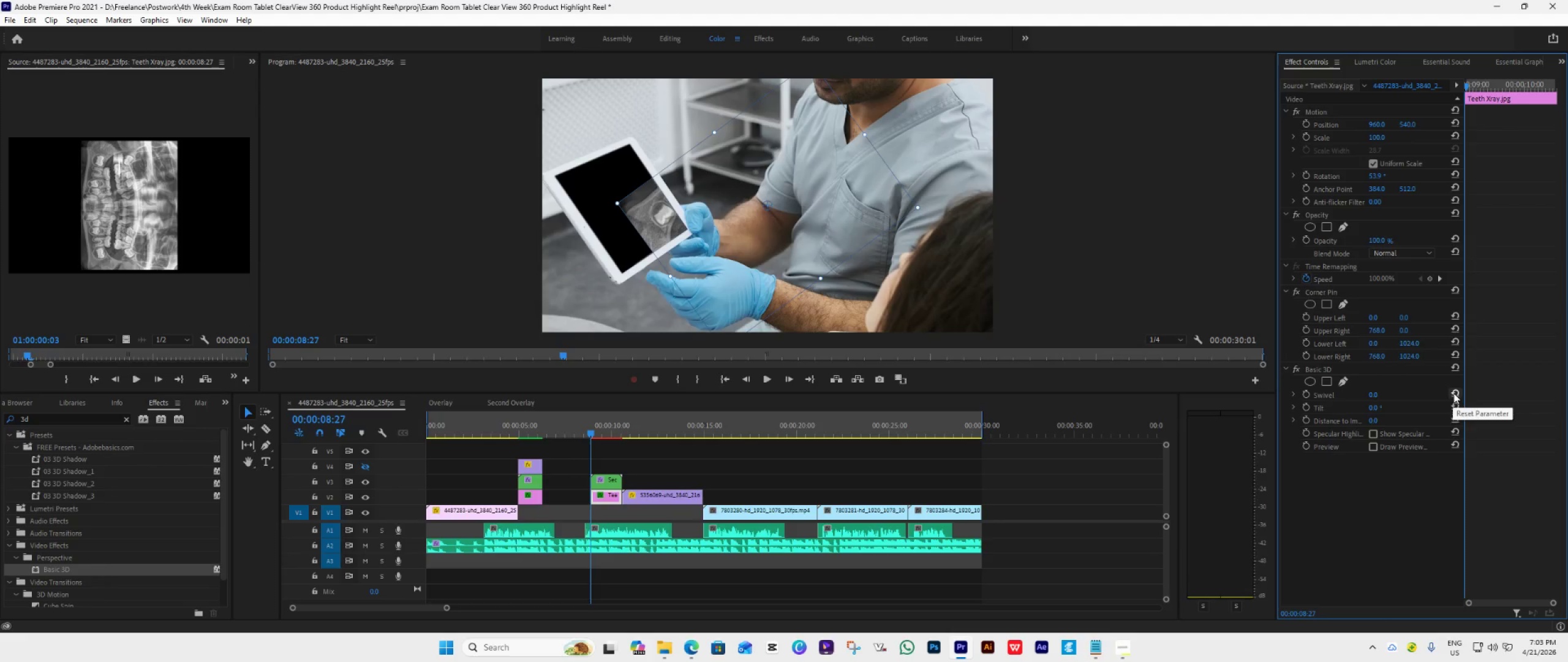 
triple_click([1453, 392])
 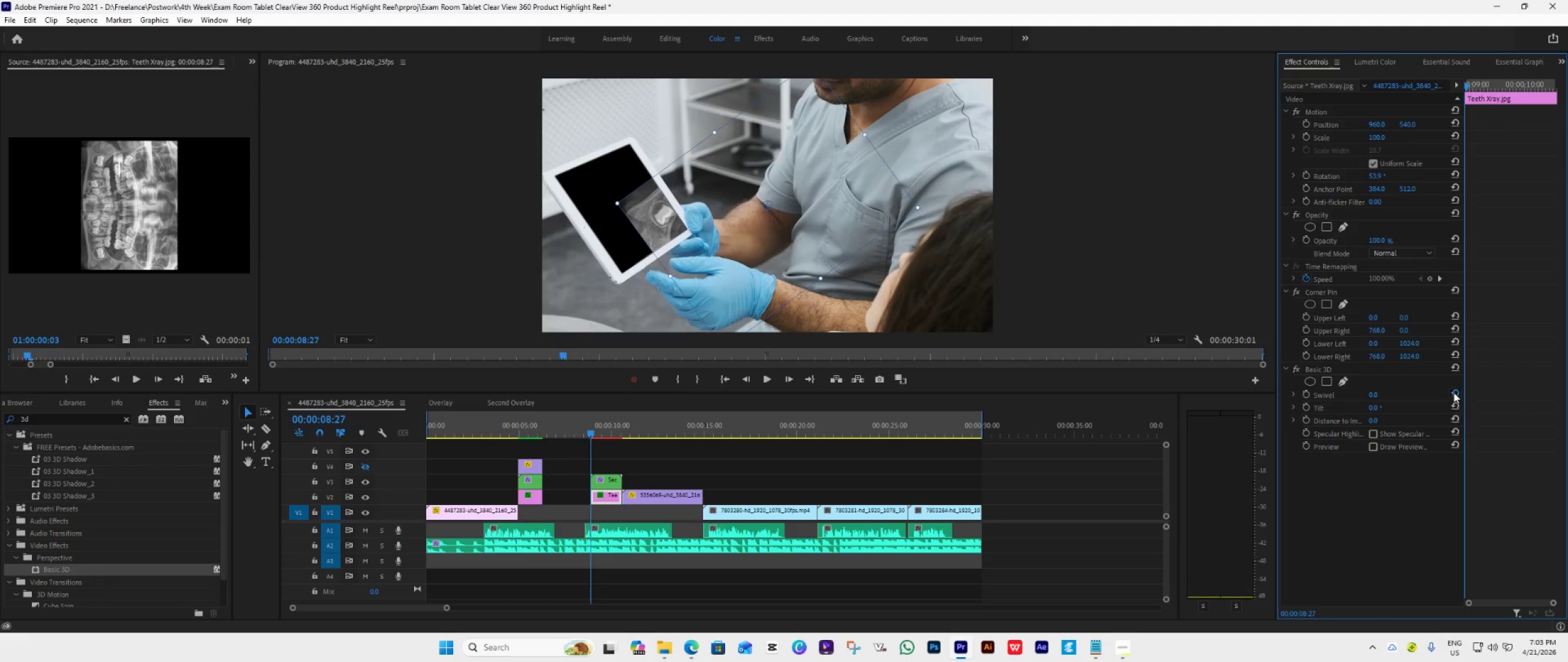 
triple_click([1453, 392])
 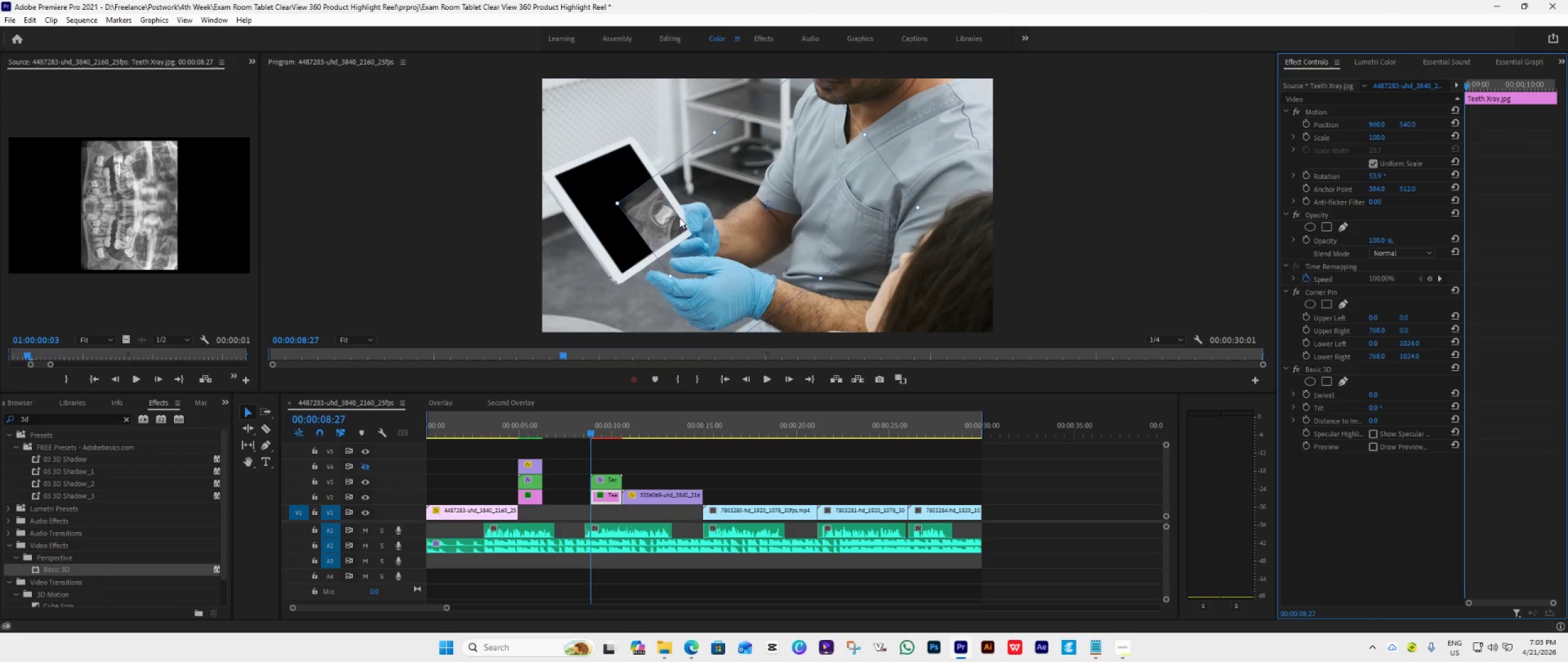 
left_click_drag(start_coordinate=[774, 232], to_coordinate=[677, 207])
 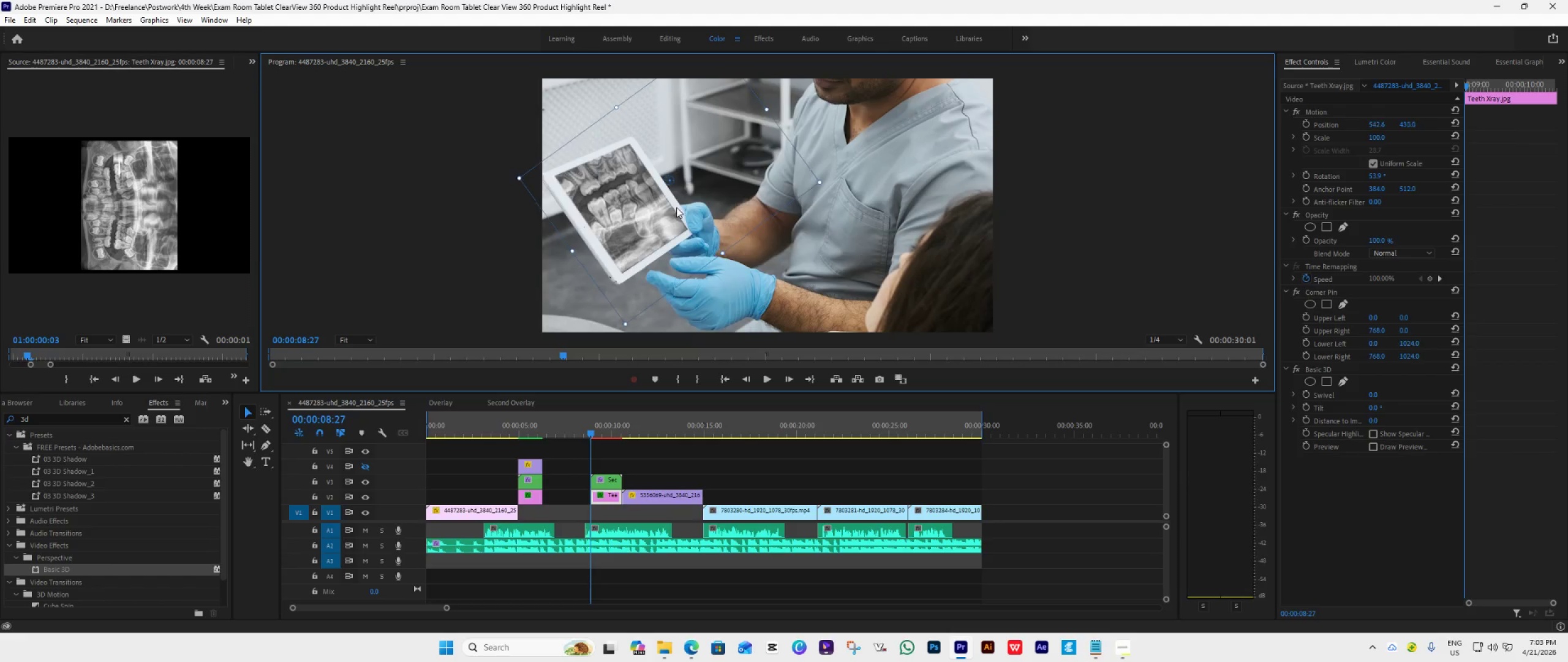 
left_click_drag(start_coordinate=[677, 207], to_coordinate=[717, 209])
 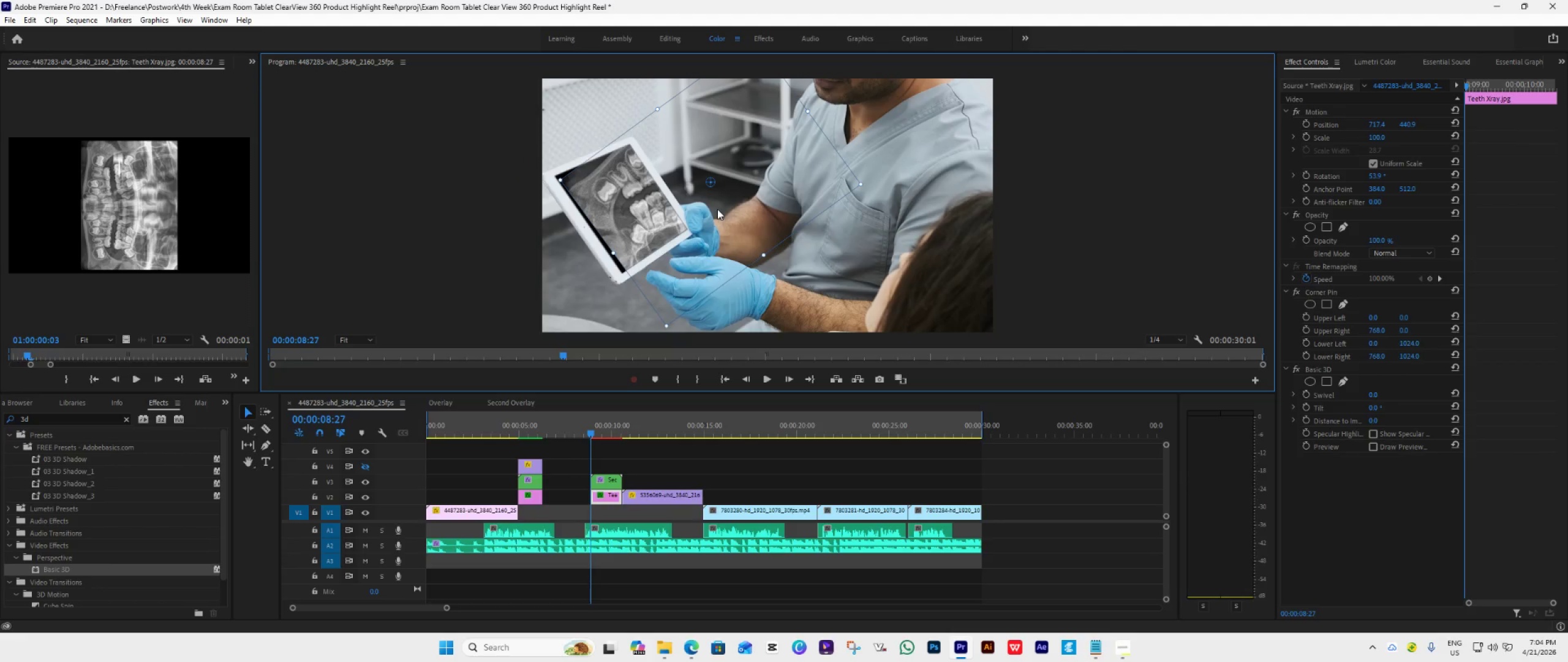 
left_click([717, 209])
 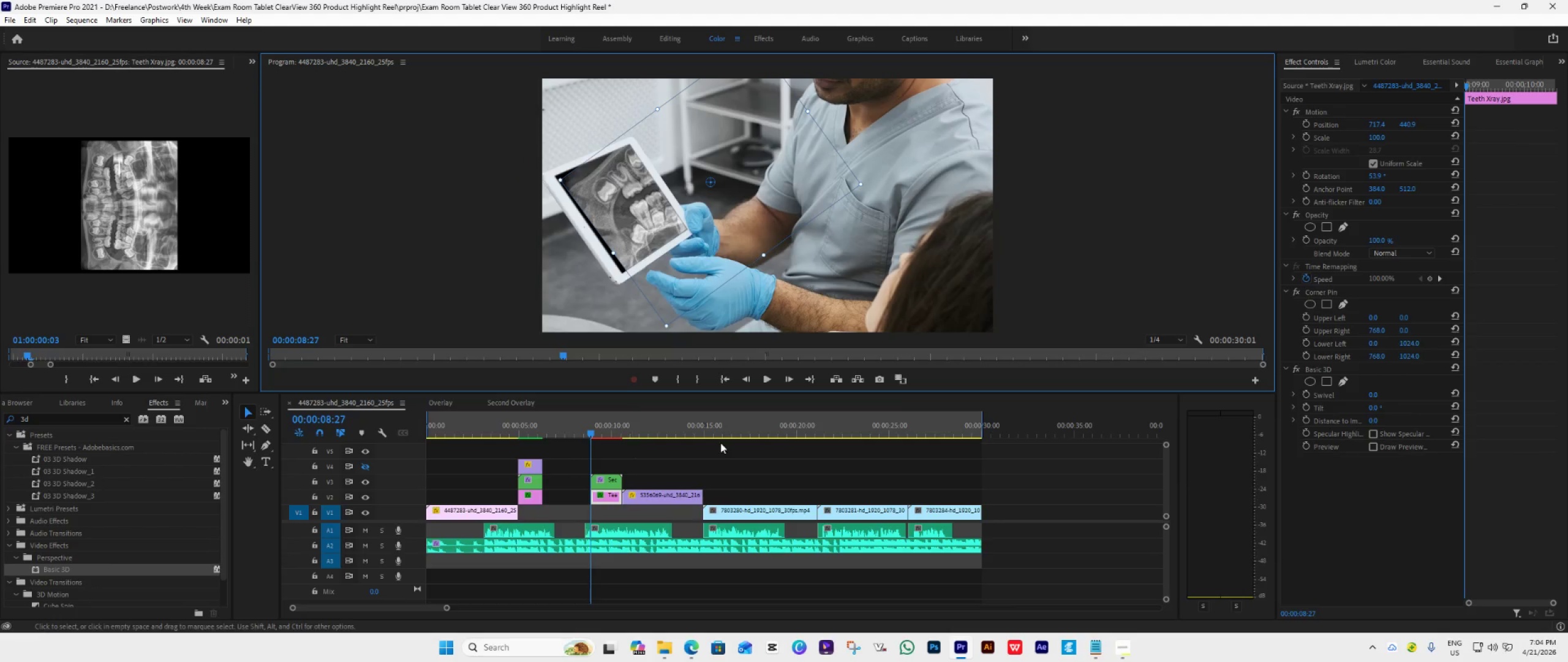 
double_click([1319, 294])
 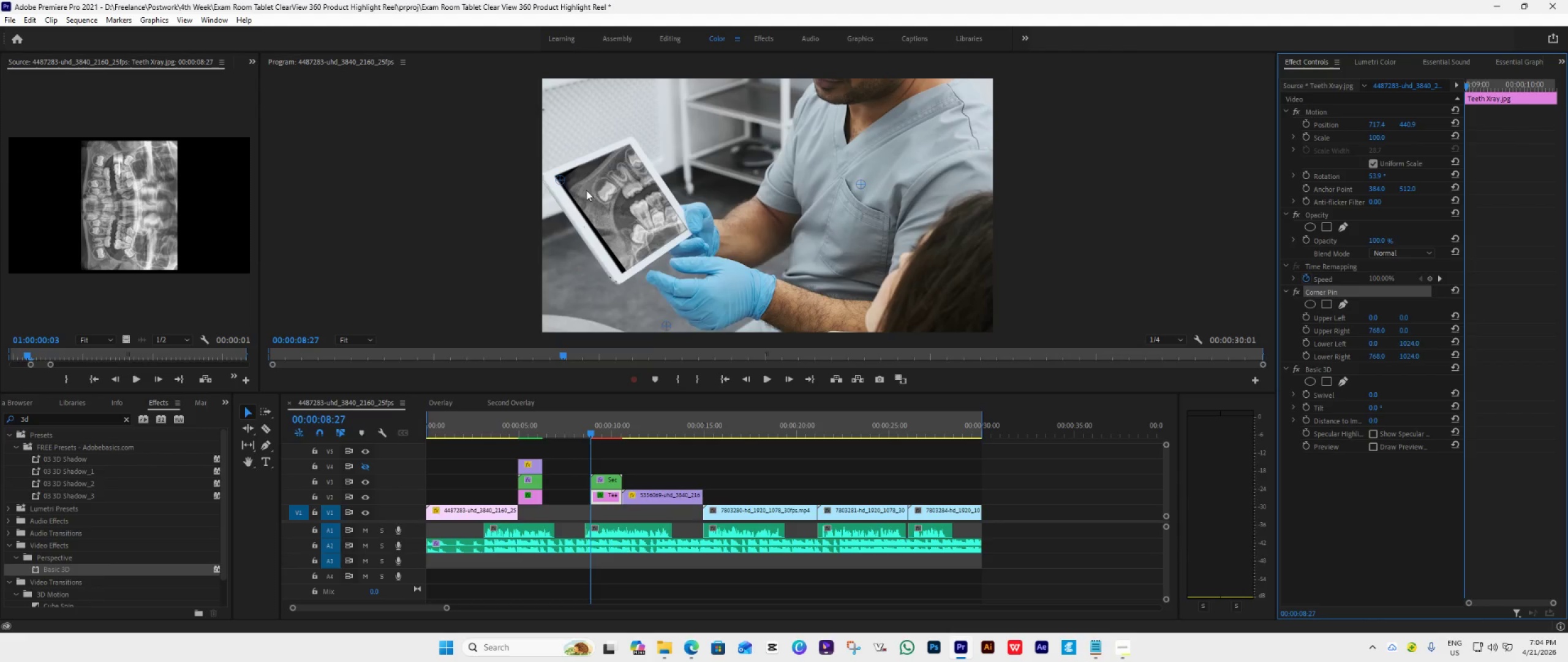 
wait(6.86)
 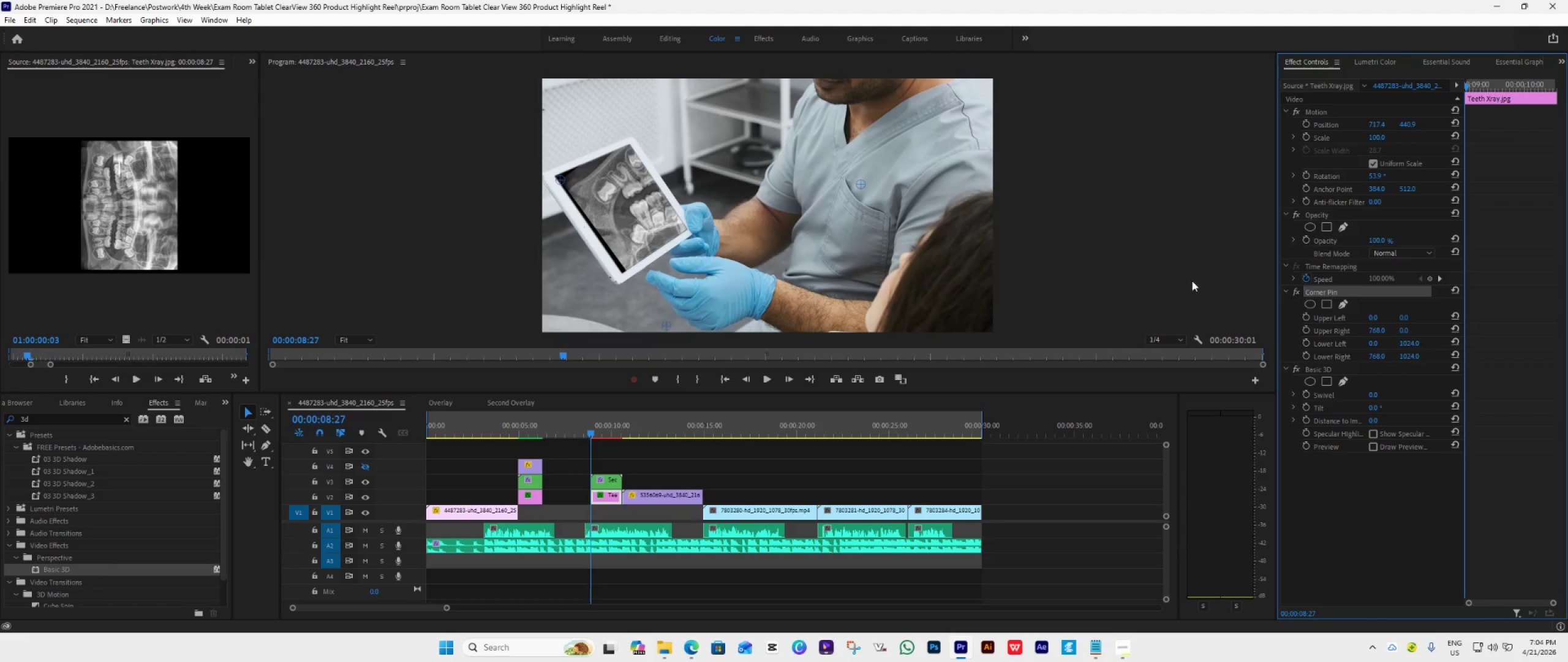 
left_click([352, 337])
 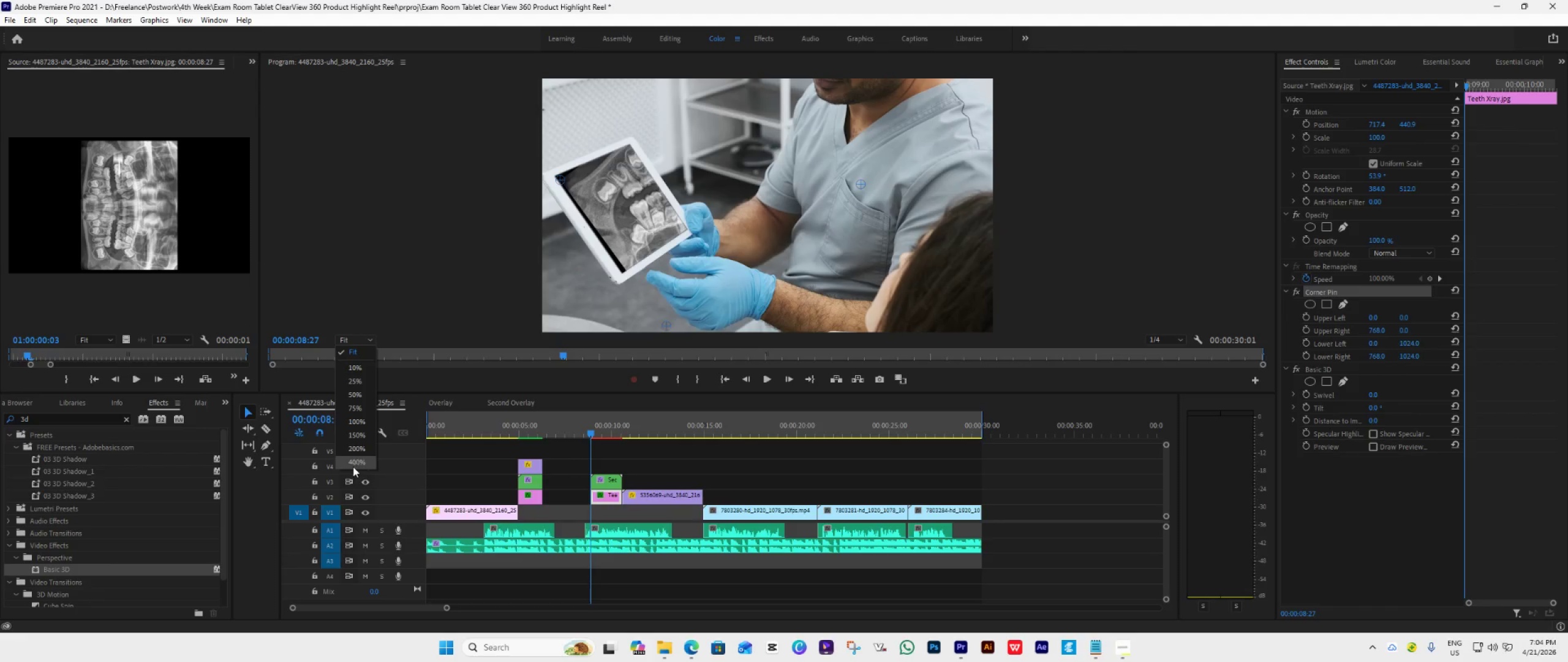 
left_click([357, 460])
 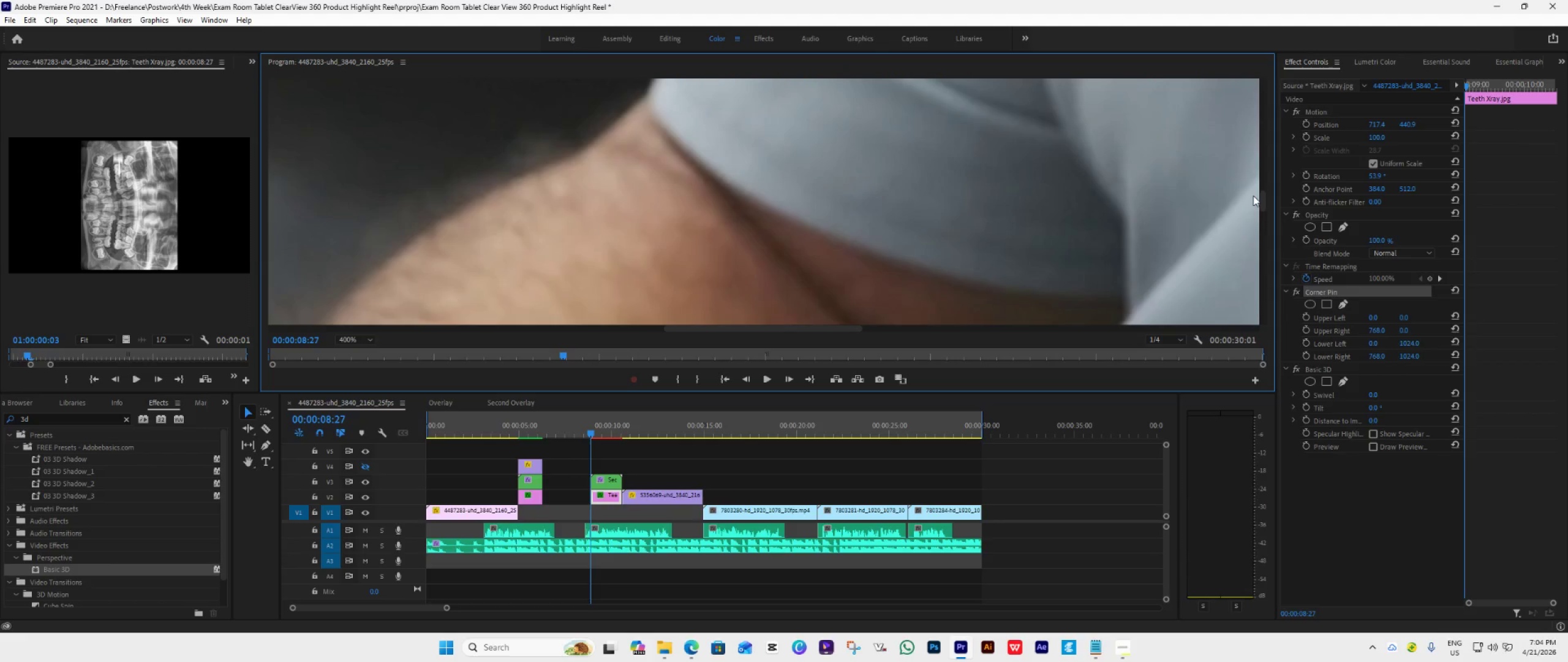 
left_click_drag(start_coordinate=[1262, 200], to_coordinate=[1268, 246])
 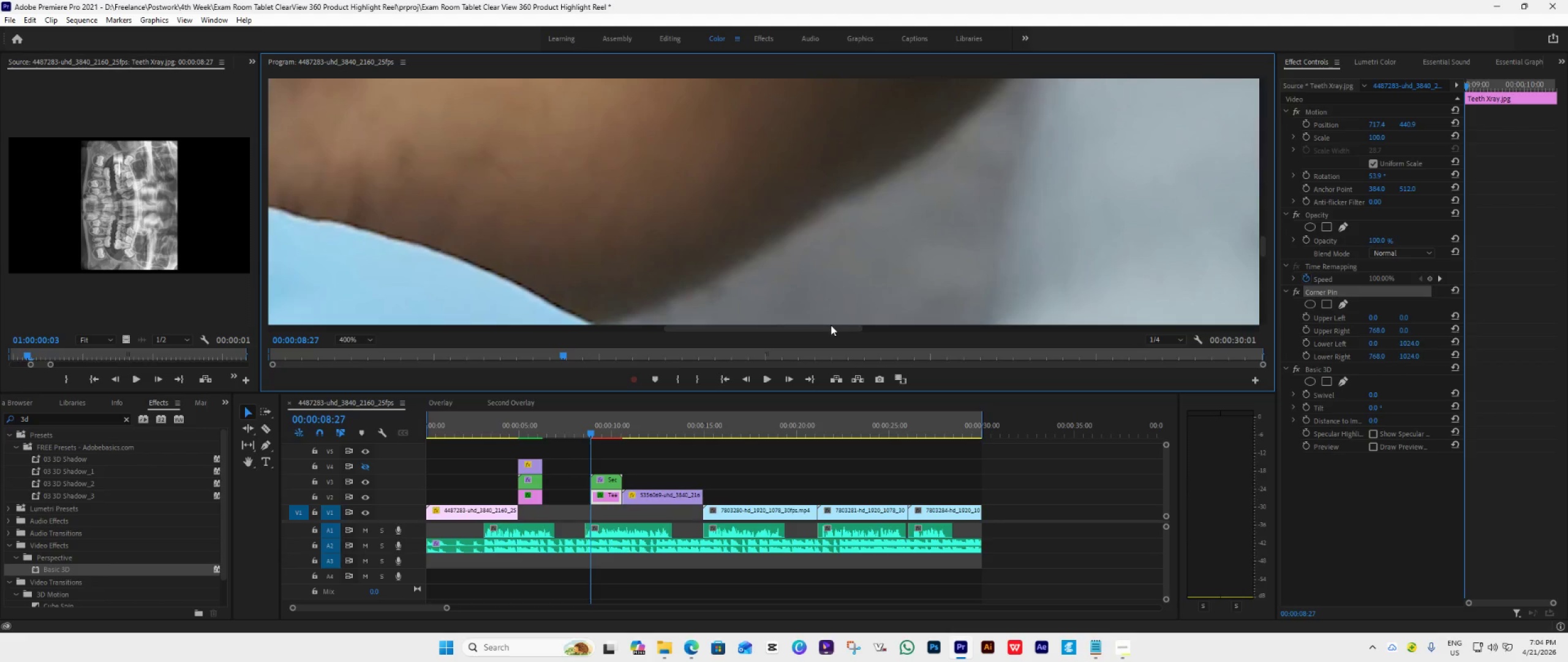 
left_click_drag(start_coordinate=[824, 327], to_coordinate=[554, 293])
 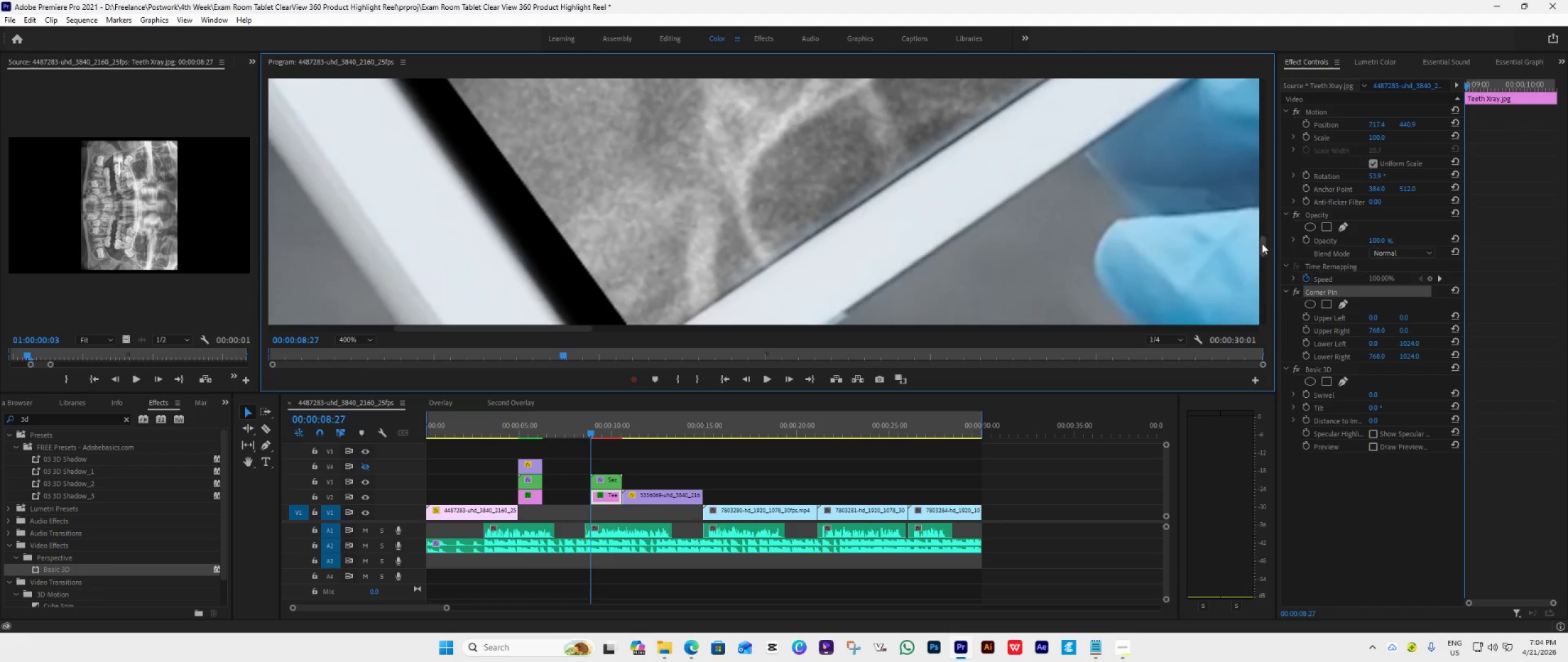 
left_click_drag(start_coordinate=[1262, 243], to_coordinate=[1262, 191])
 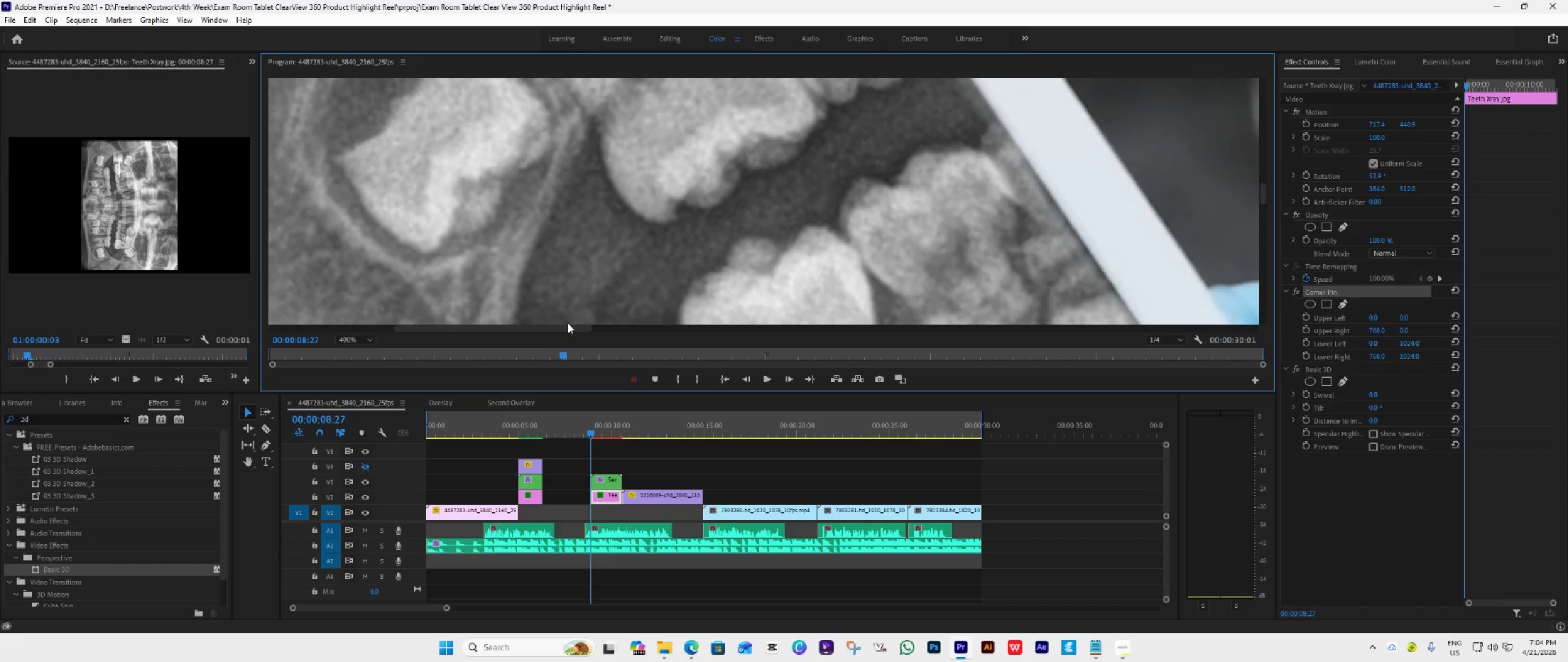 
left_click_drag(start_coordinate=[556, 327], to_coordinate=[444, 306])
 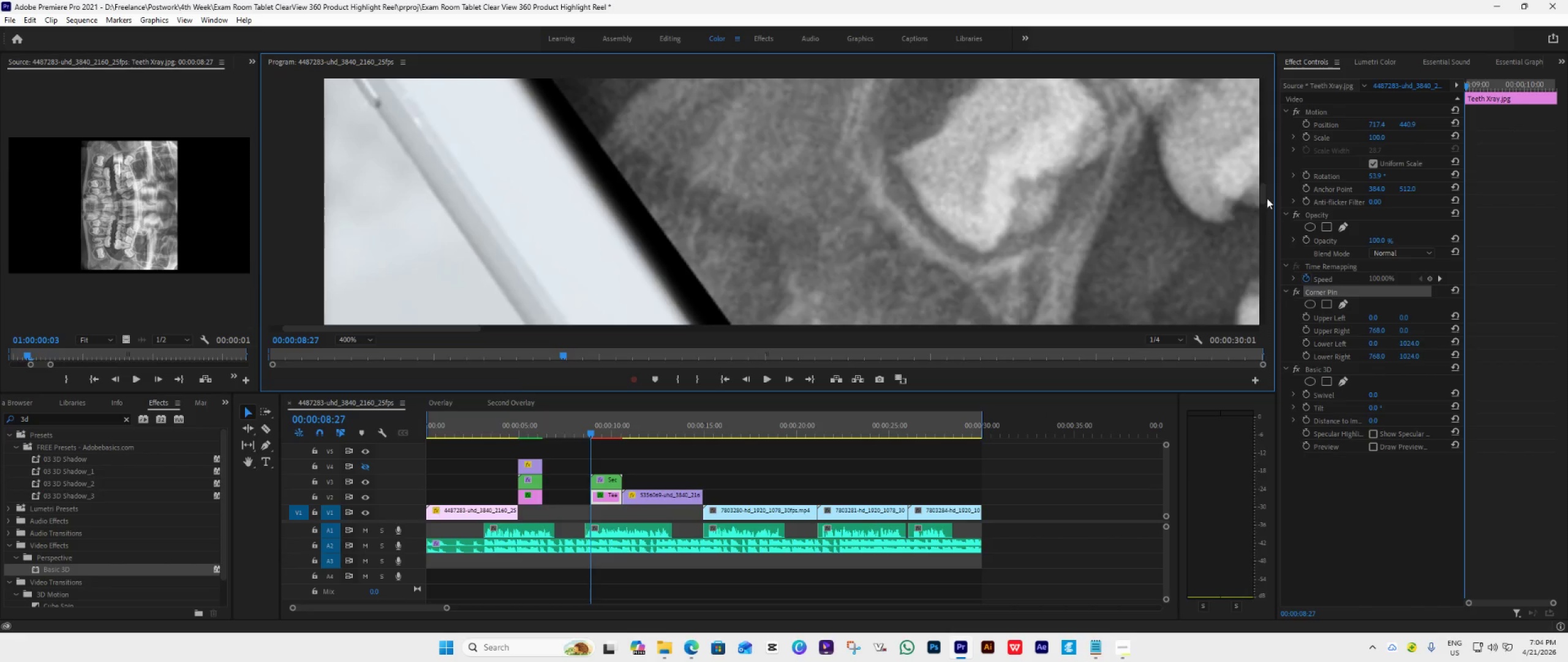 
left_click_drag(start_coordinate=[1264, 192], to_coordinate=[1257, 177])
 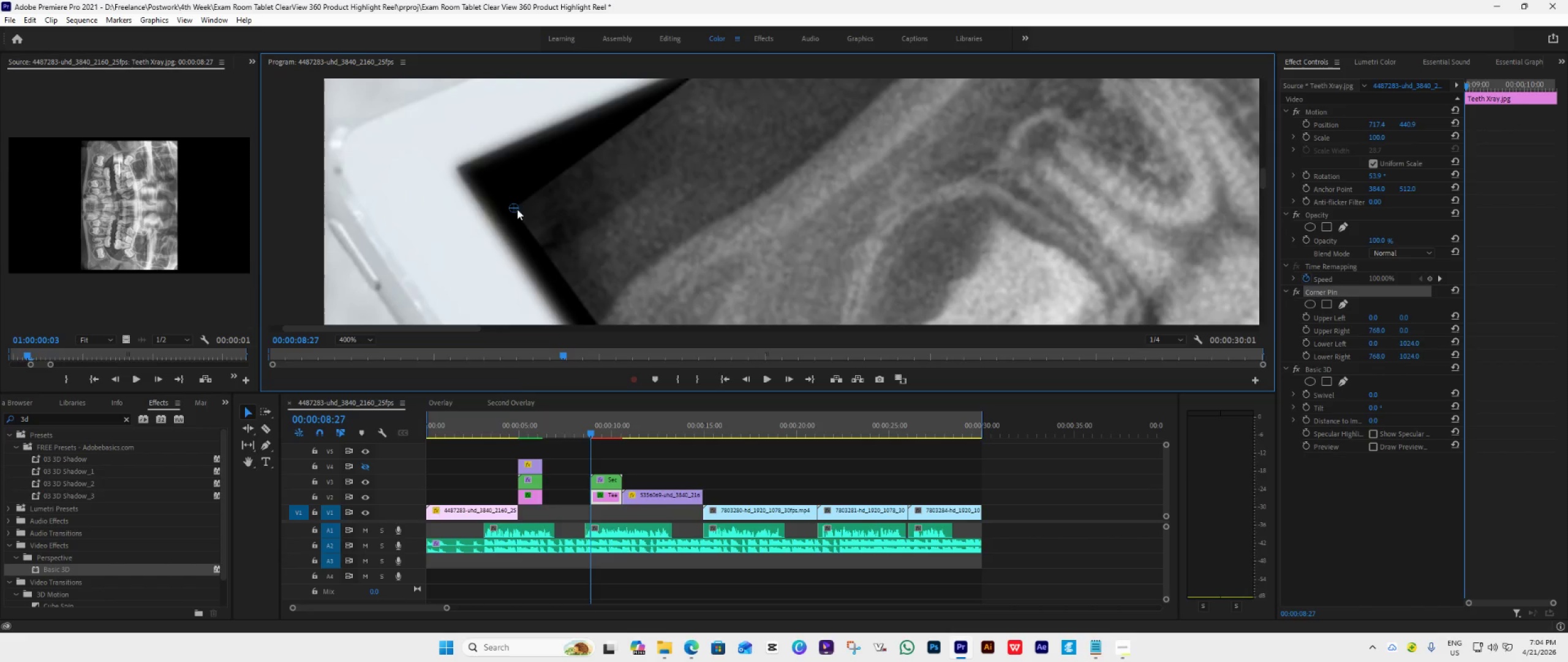 
left_click_drag(start_coordinate=[516, 210], to_coordinate=[452, 167])
 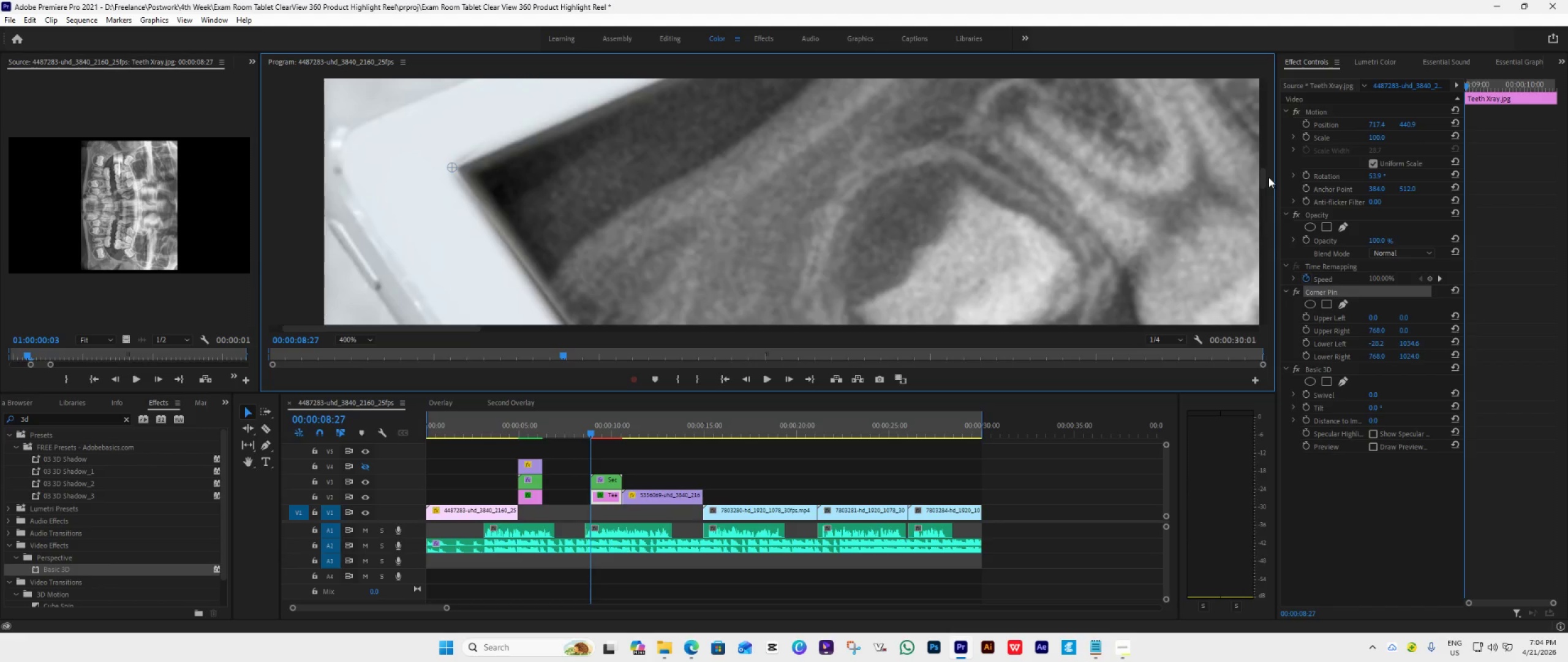 
left_click_drag(start_coordinate=[1265, 176], to_coordinate=[1251, 239])
 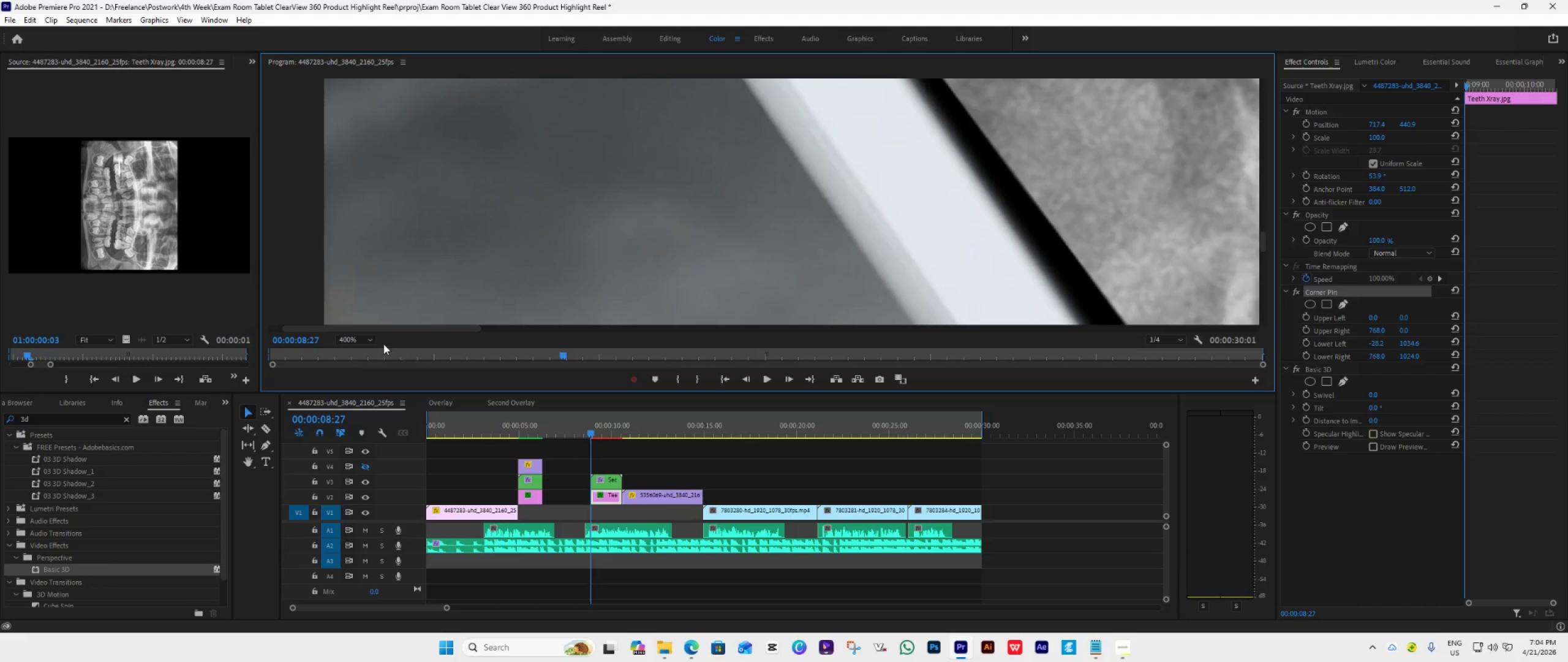 
left_click([355, 340])
 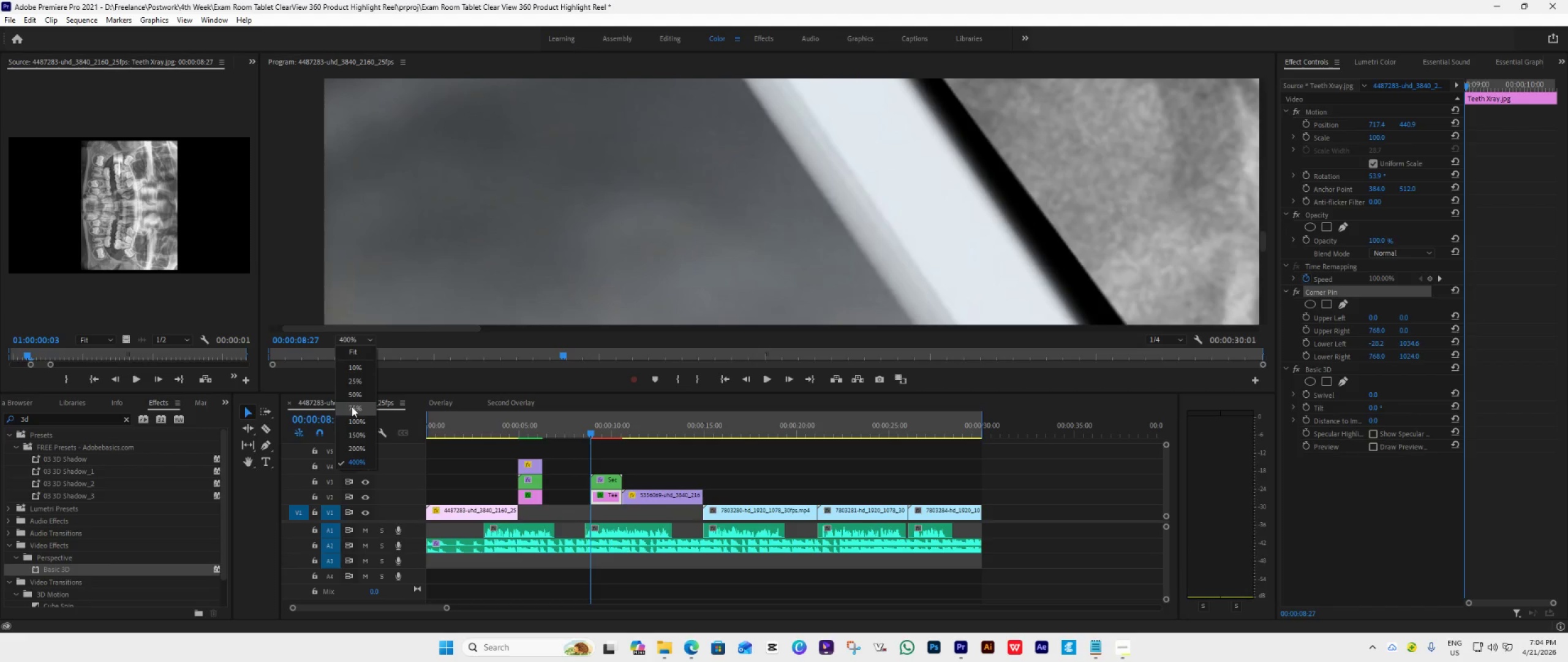 
left_click([352, 409])
 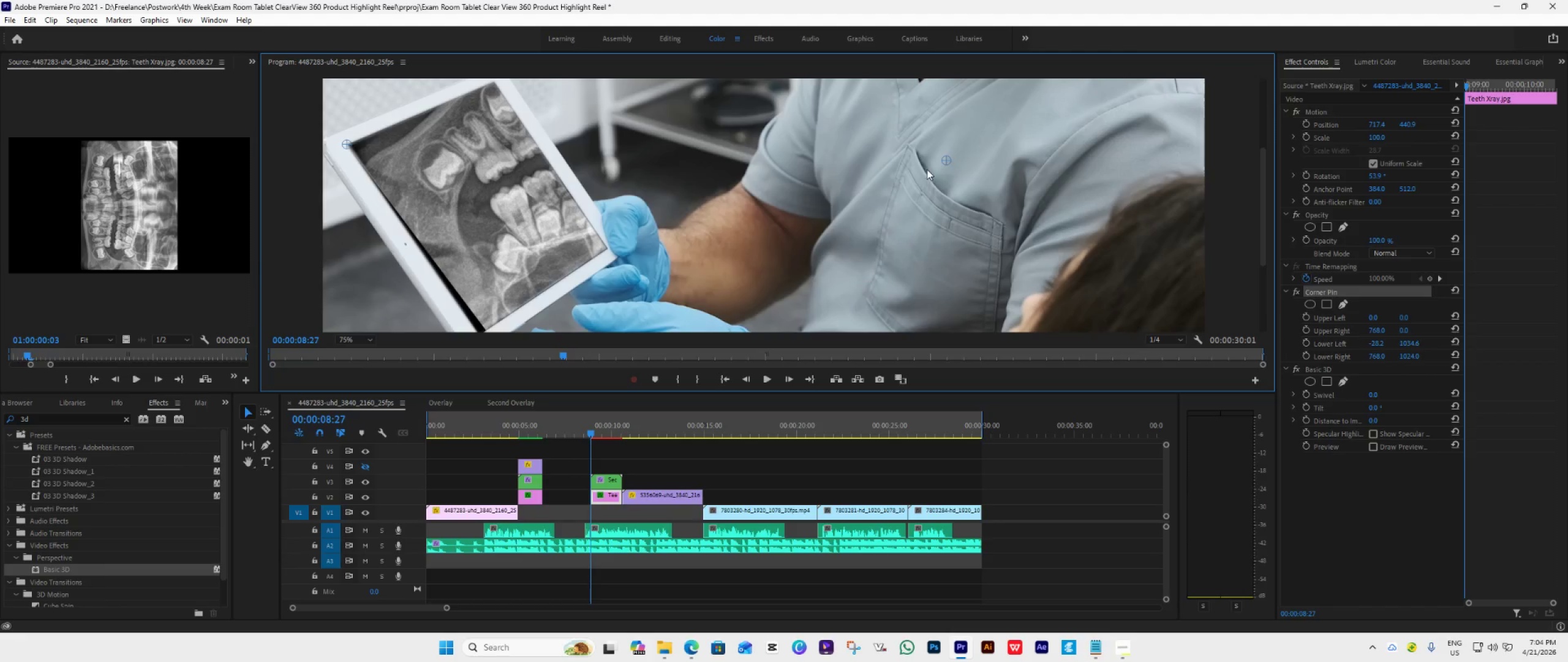 
left_click_drag(start_coordinate=[945, 160], to_coordinate=[606, 249])
 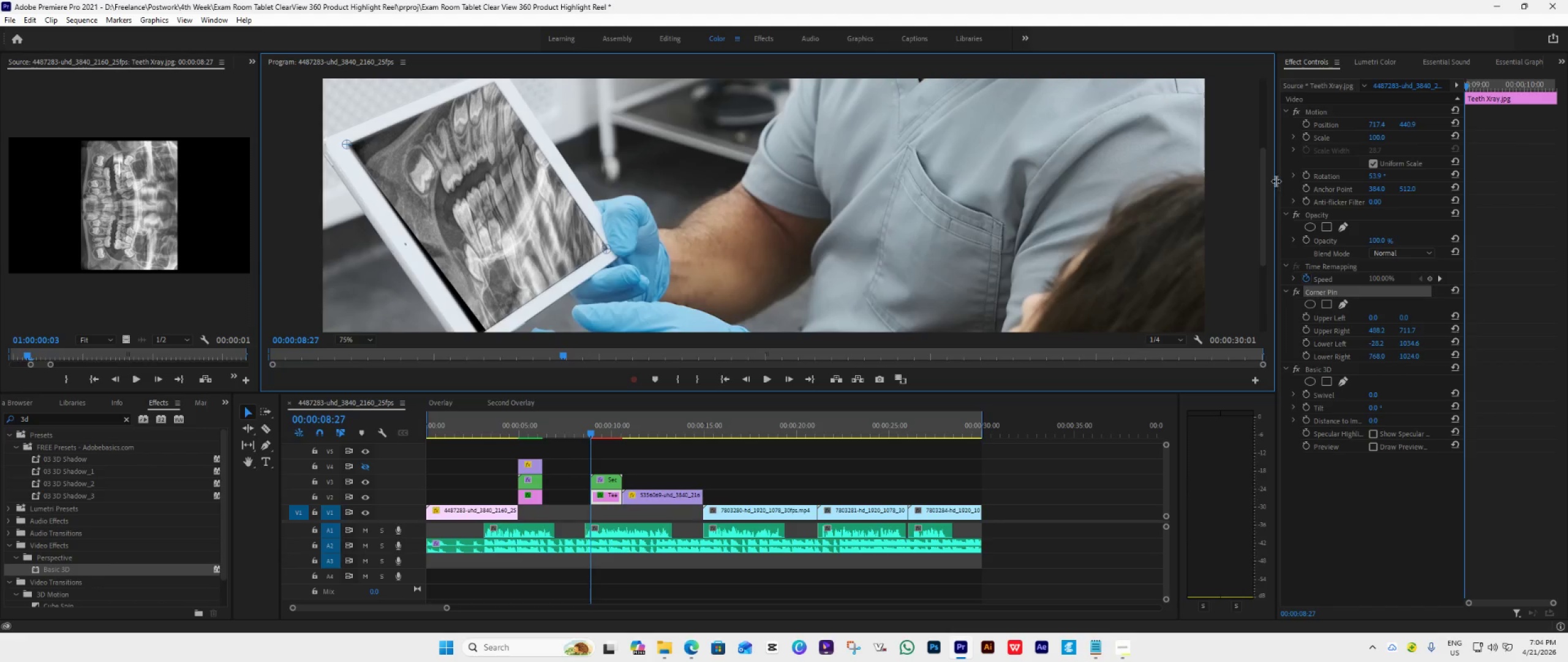 
left_click_drag(start_coordinate=[1261, 173], to_coordinate=[1221, 245])
 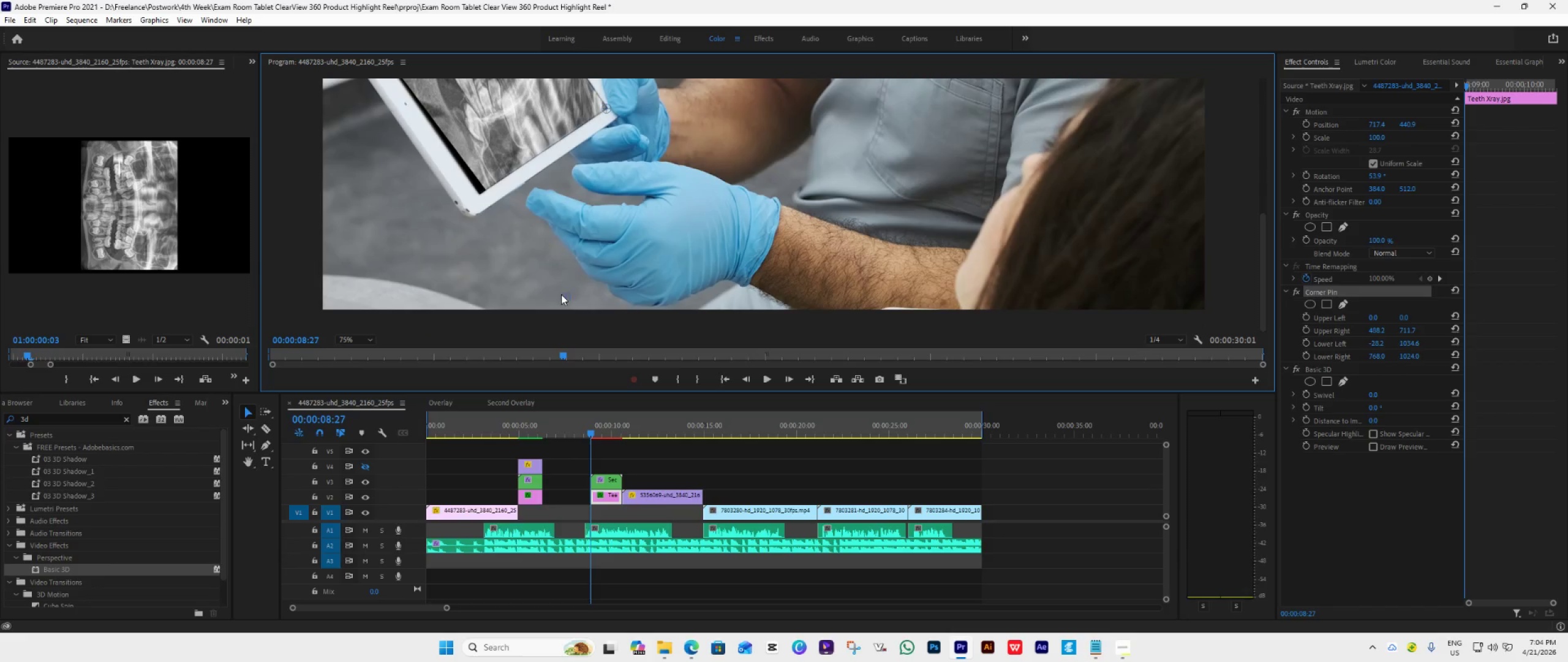 
left_click_drag(start_coordinate=[564, 295], to_coordinate=[479, 196])
 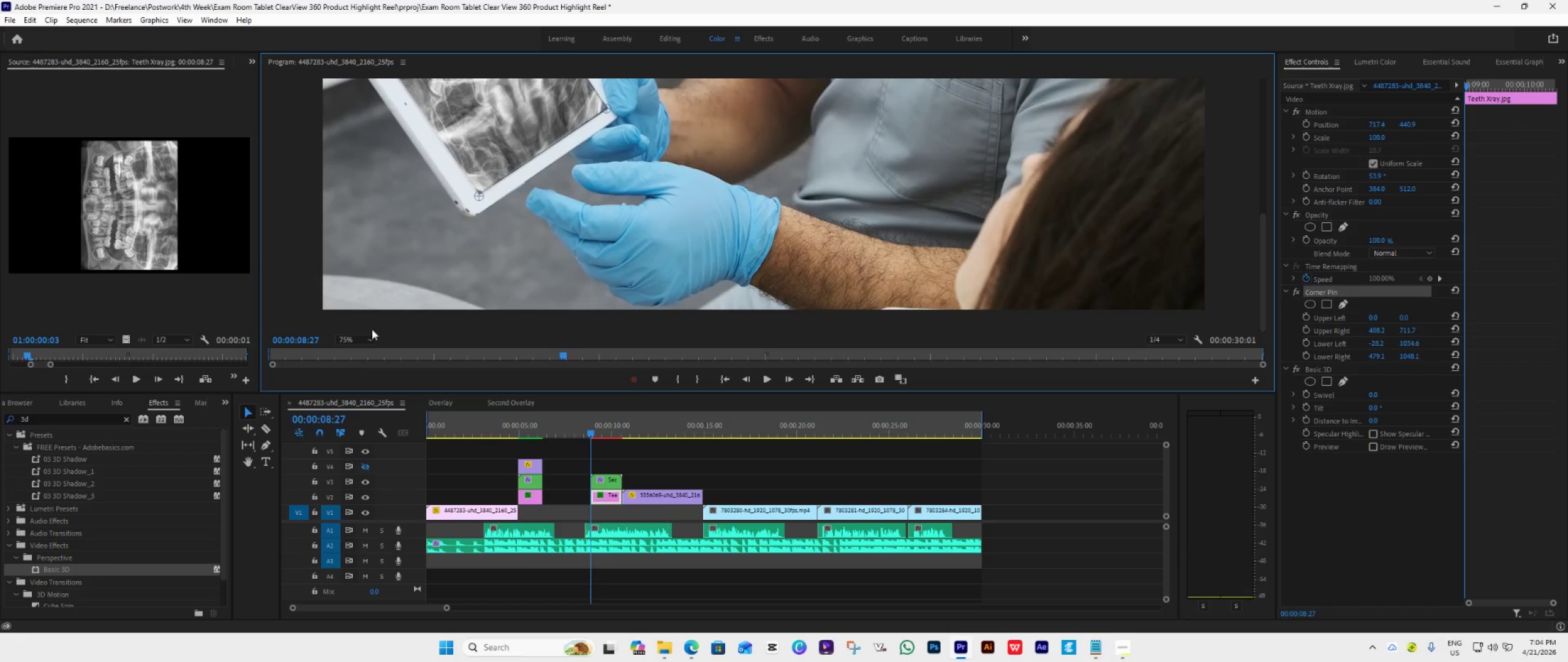 
left_click([350, 339])
 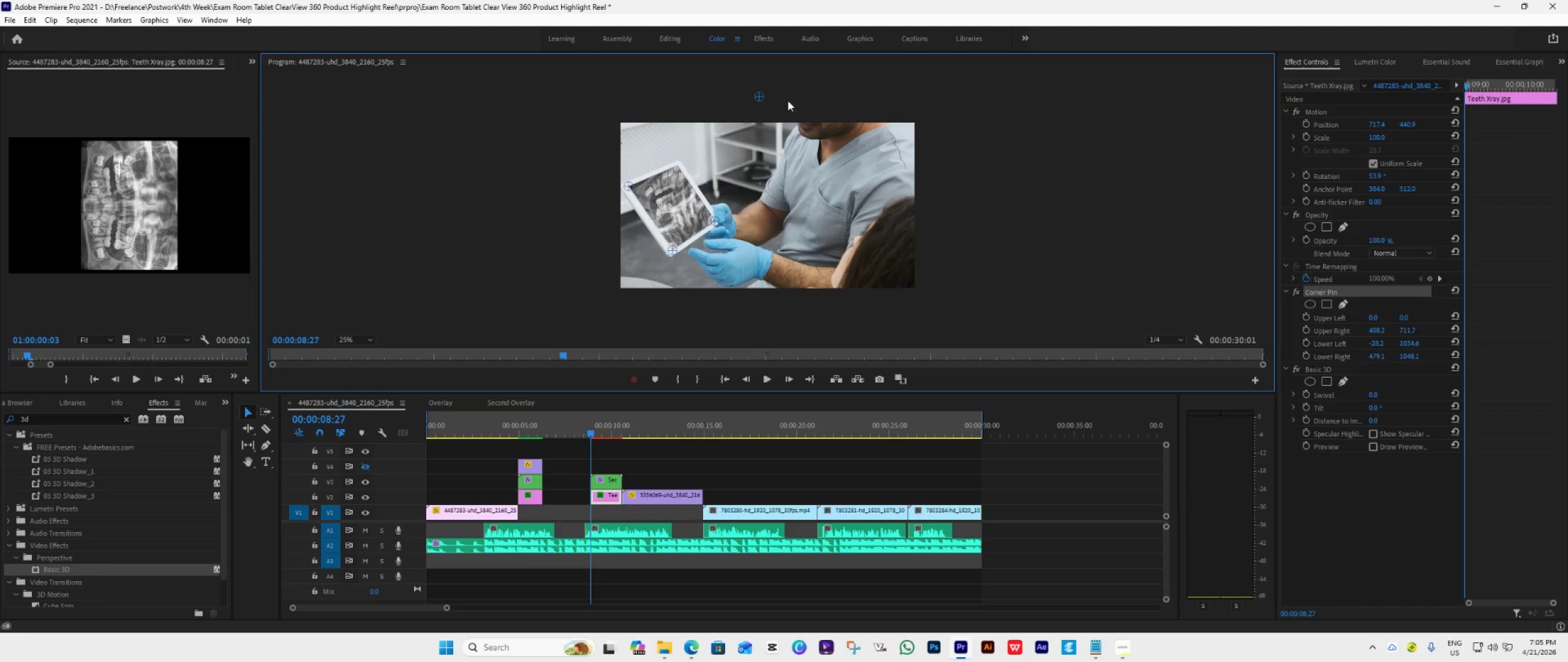 
left_click_drag(start_coordinate=[760, 96], to_coordinate=[678, 167])
 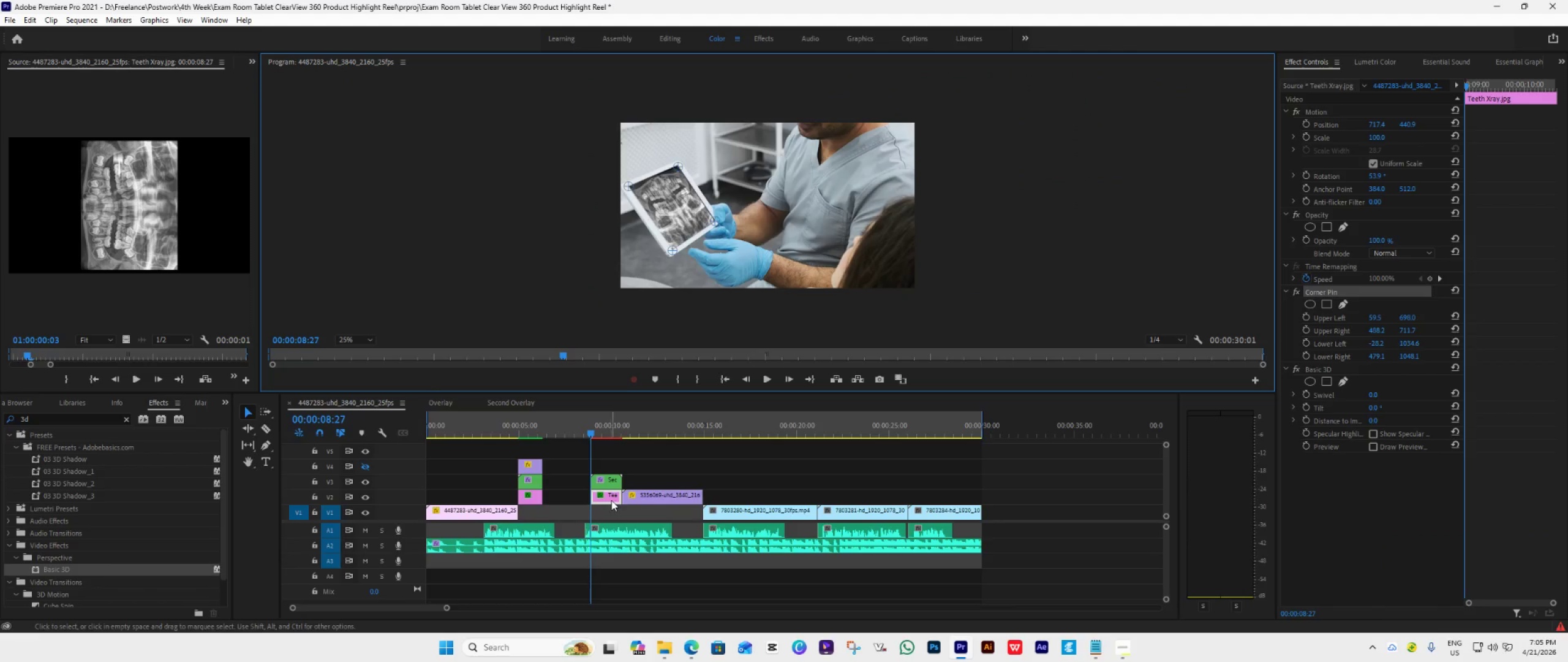 
left_click([612, 498])
 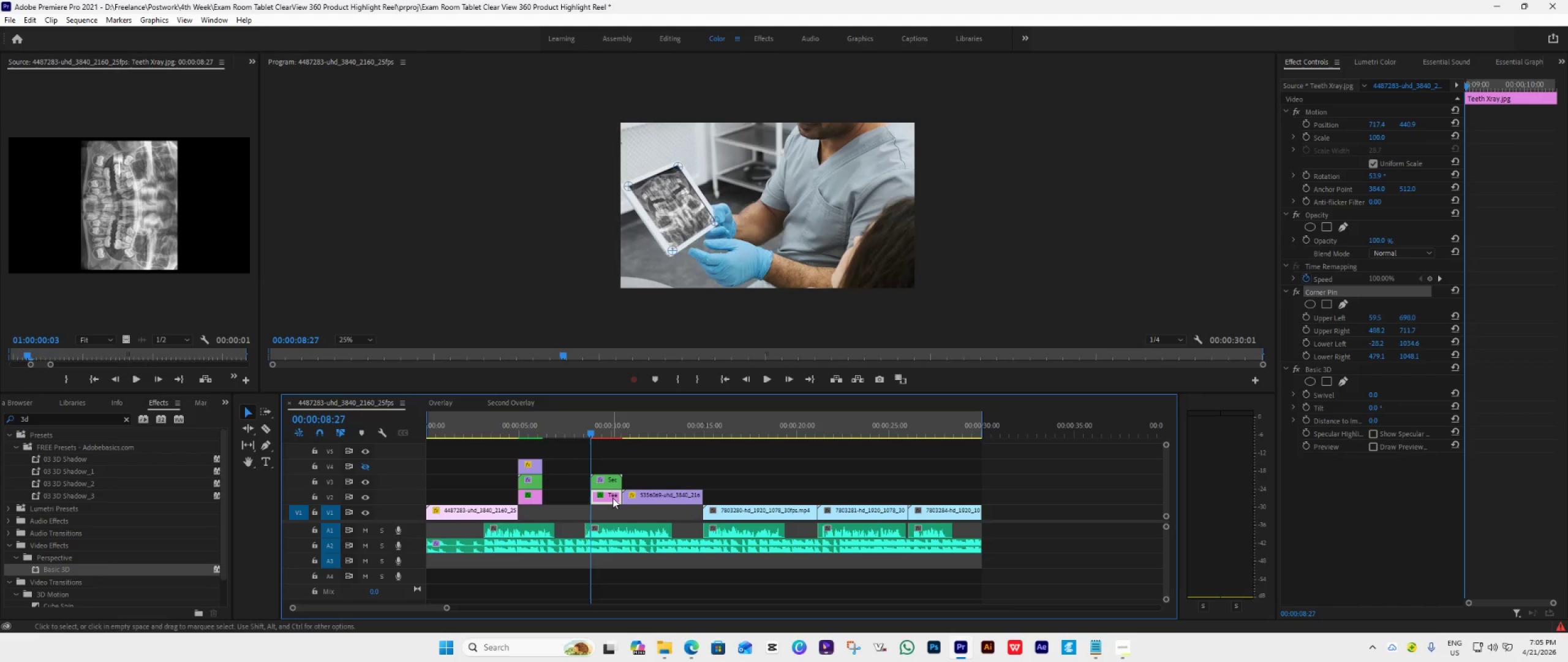 
key(Enter)
 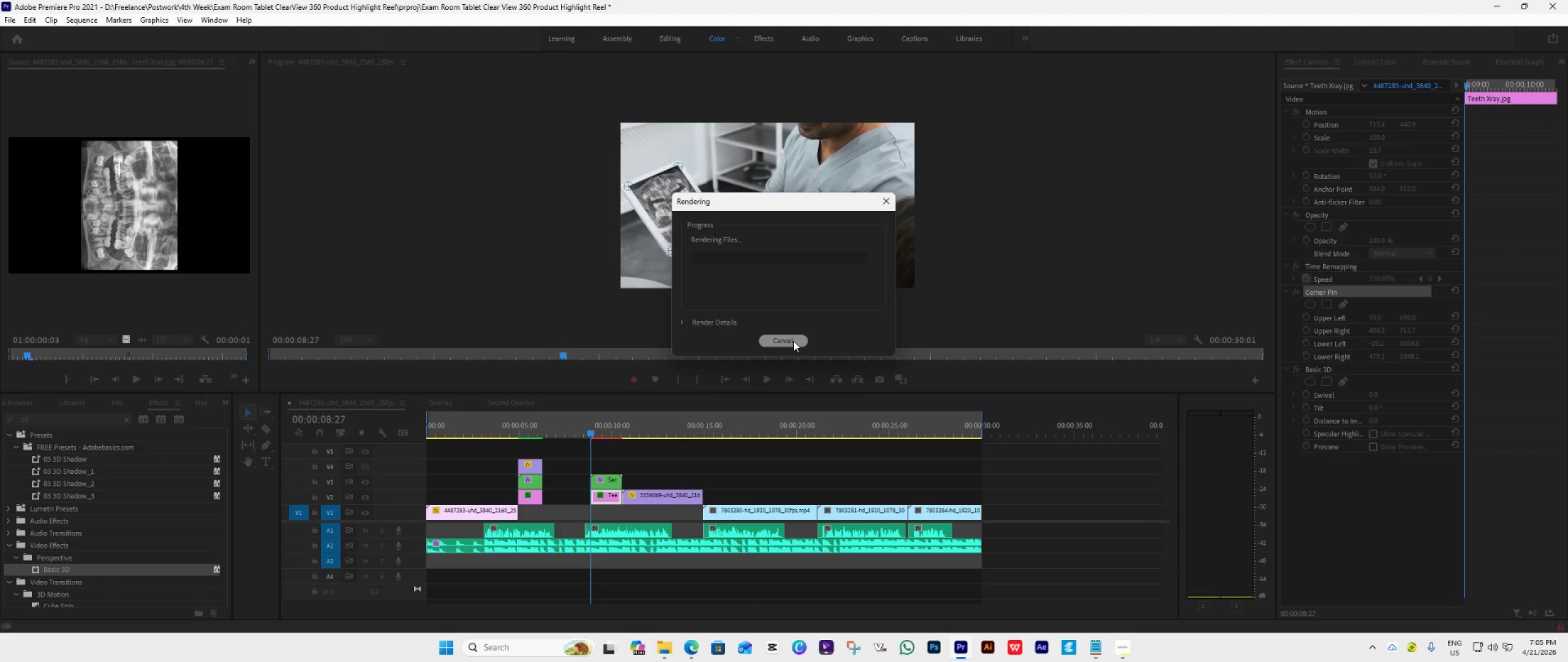 
wait(15.17)
 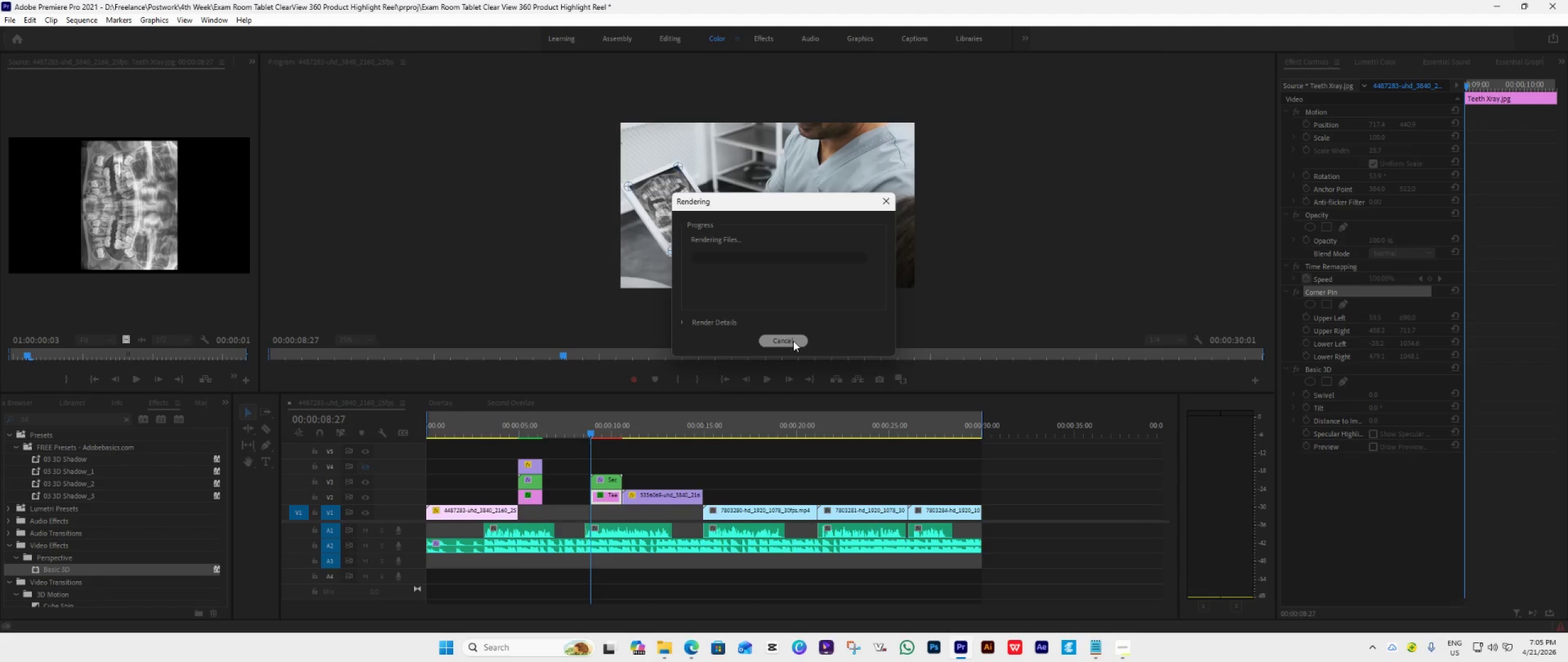 
left_click([592, 432])
 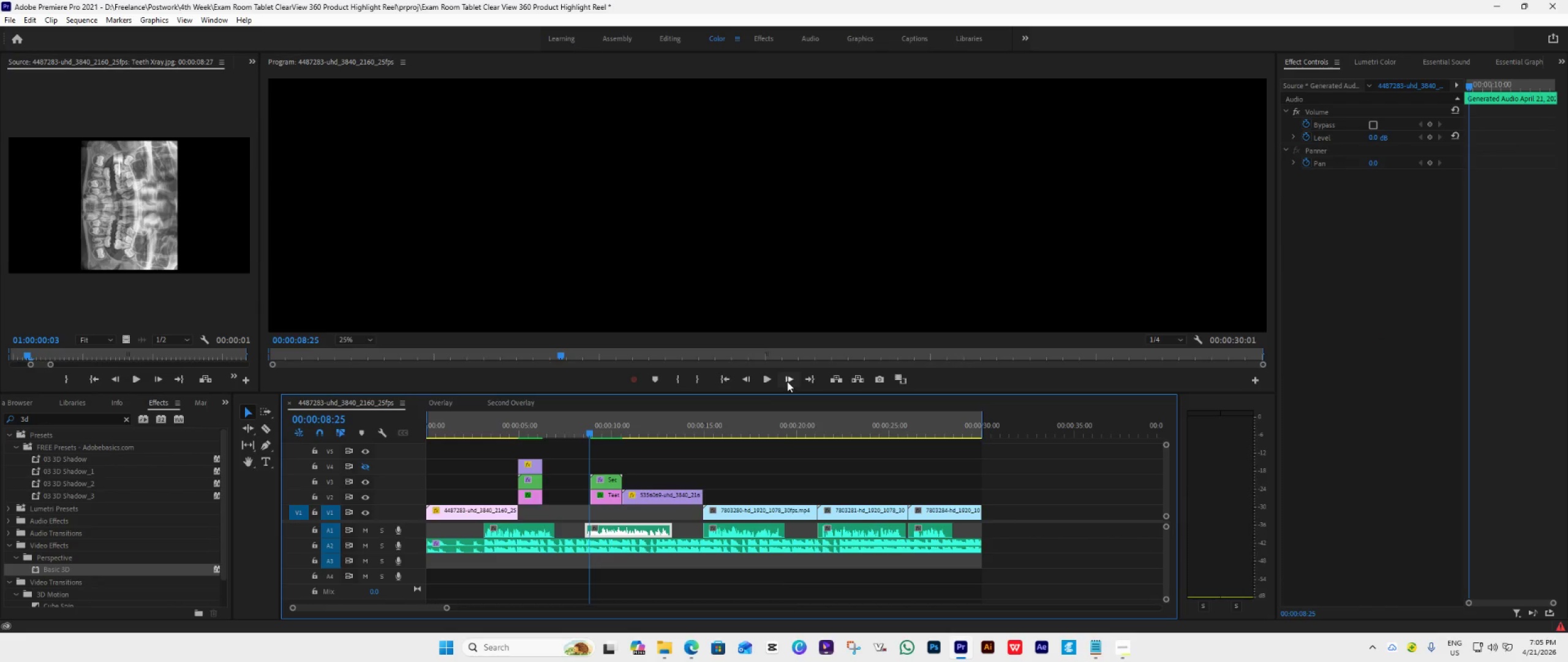 
double_click([787, 381])
 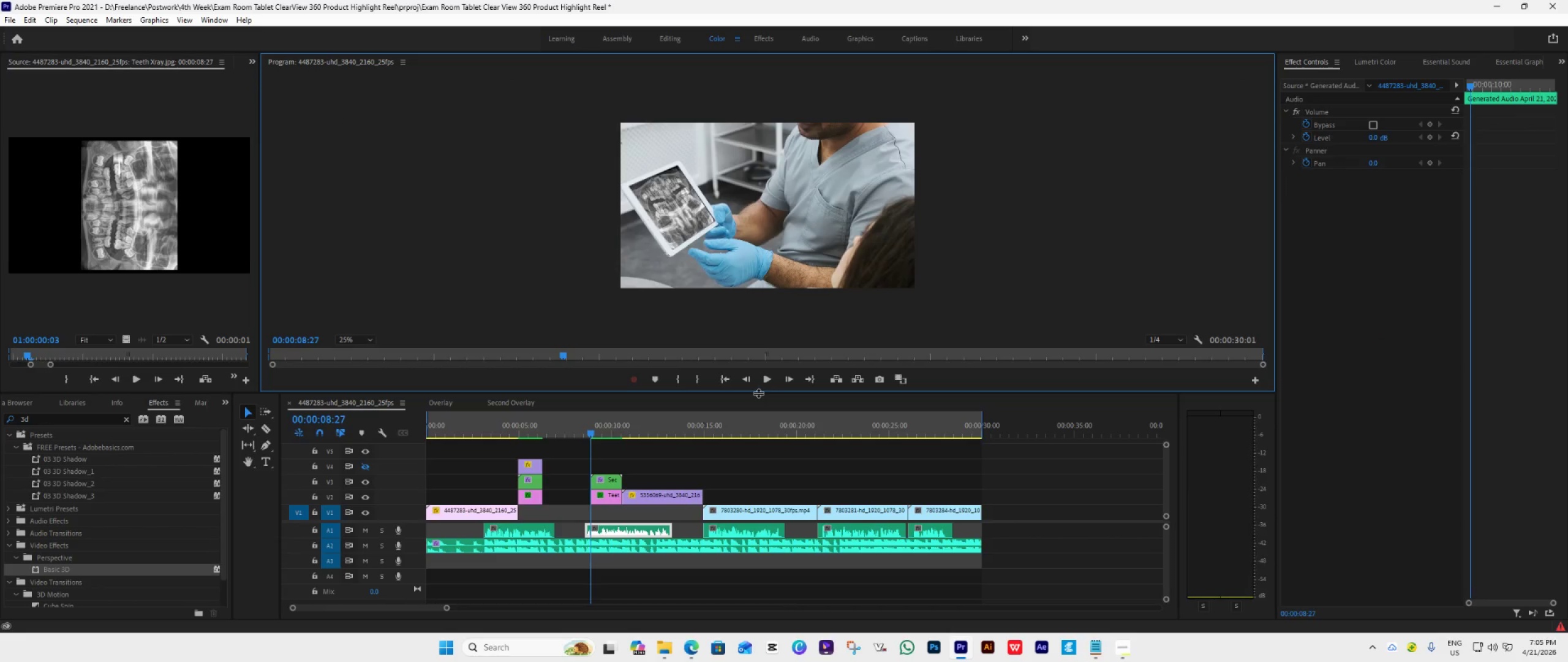 
left_click_drag(start_coordinate=[758, 393], to_coordinate=[753, 449])
 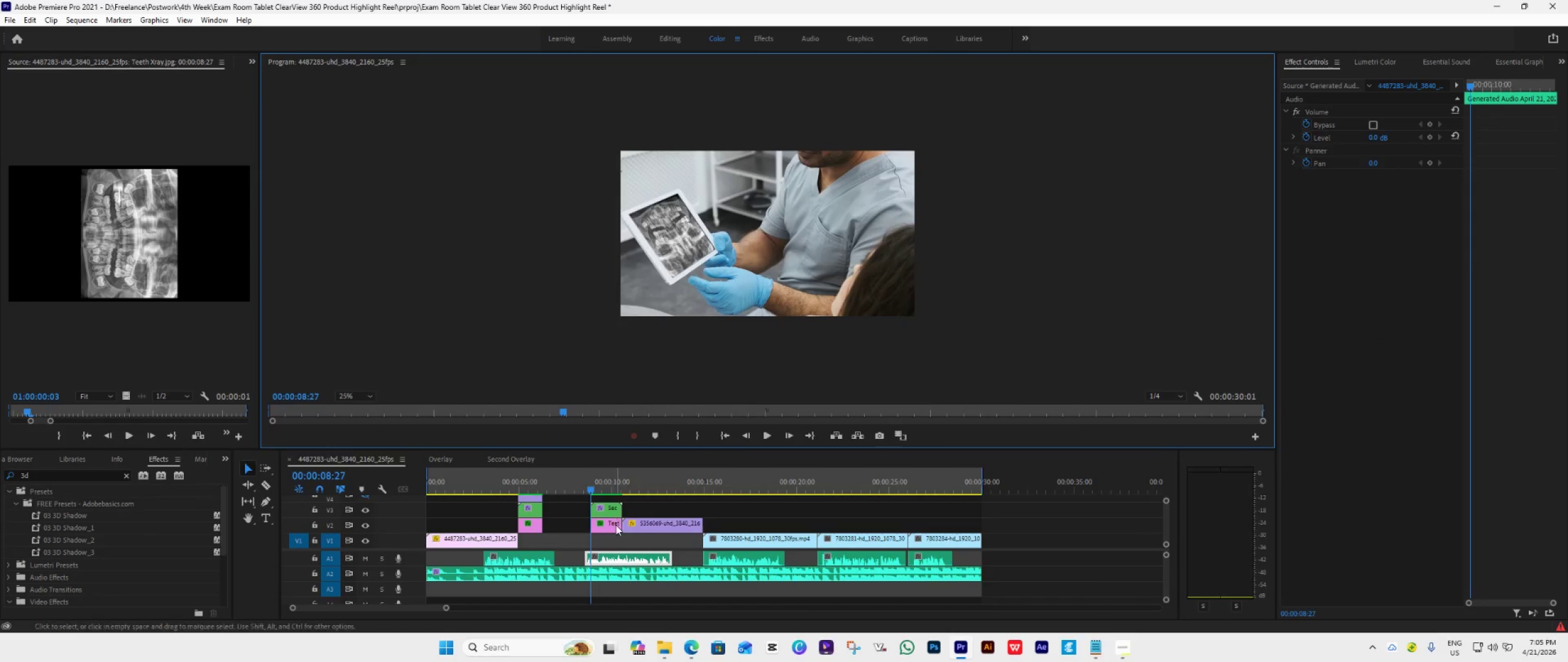 
left_click([614, 526])
 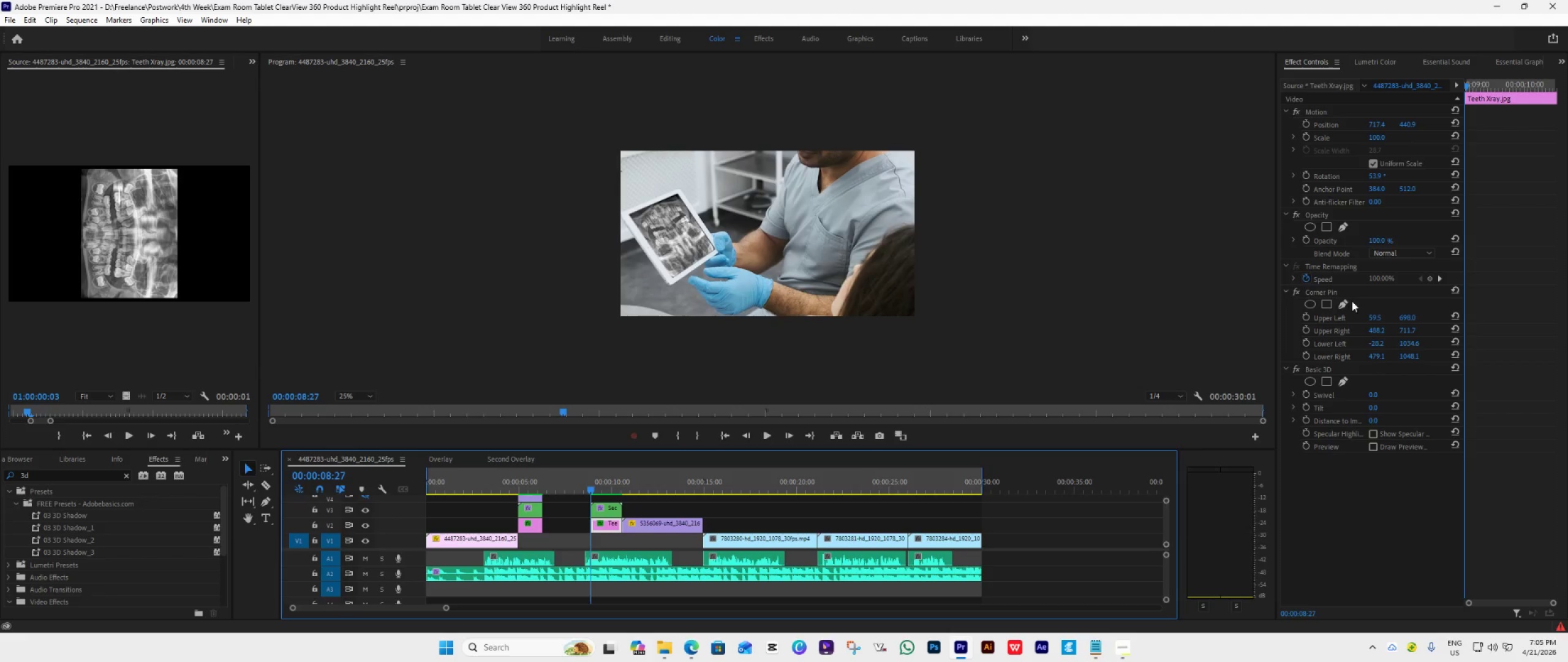 
left_click([1320, 291])
 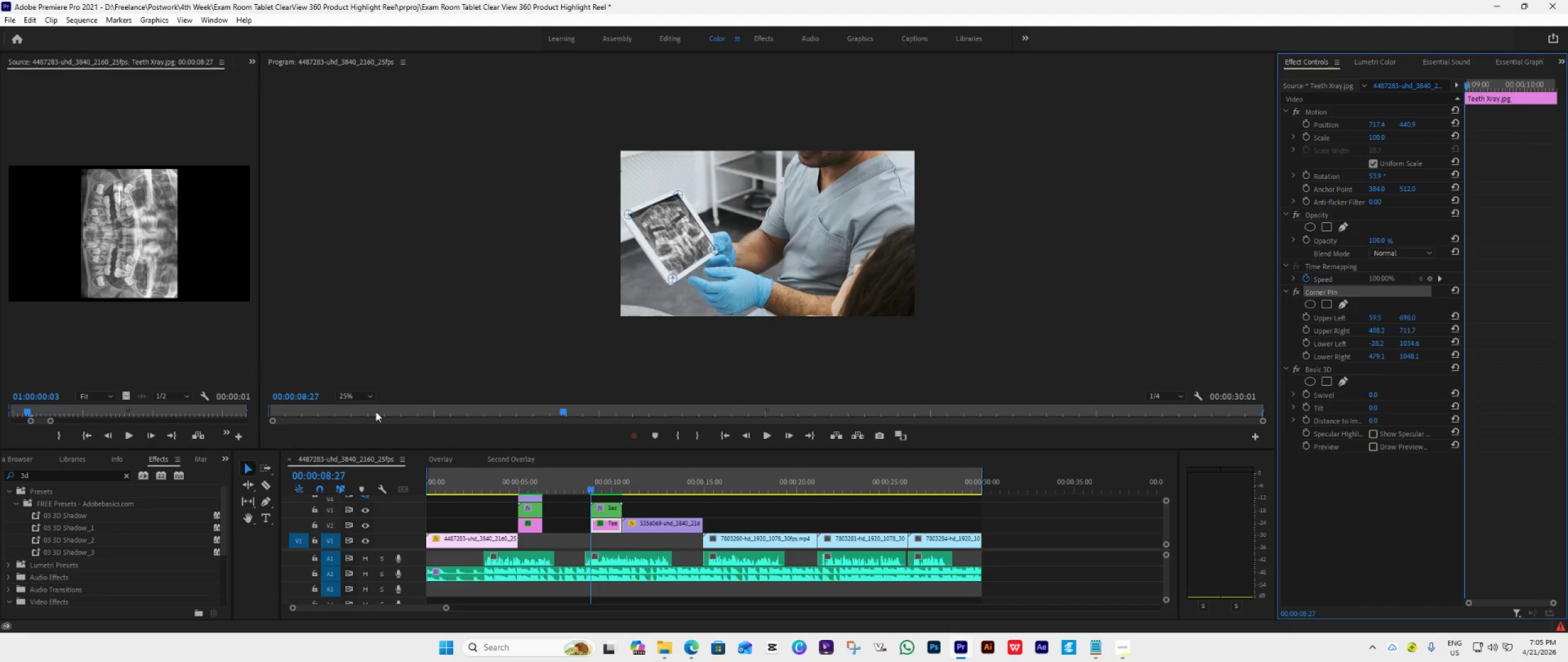 
left_click([353, 397])
 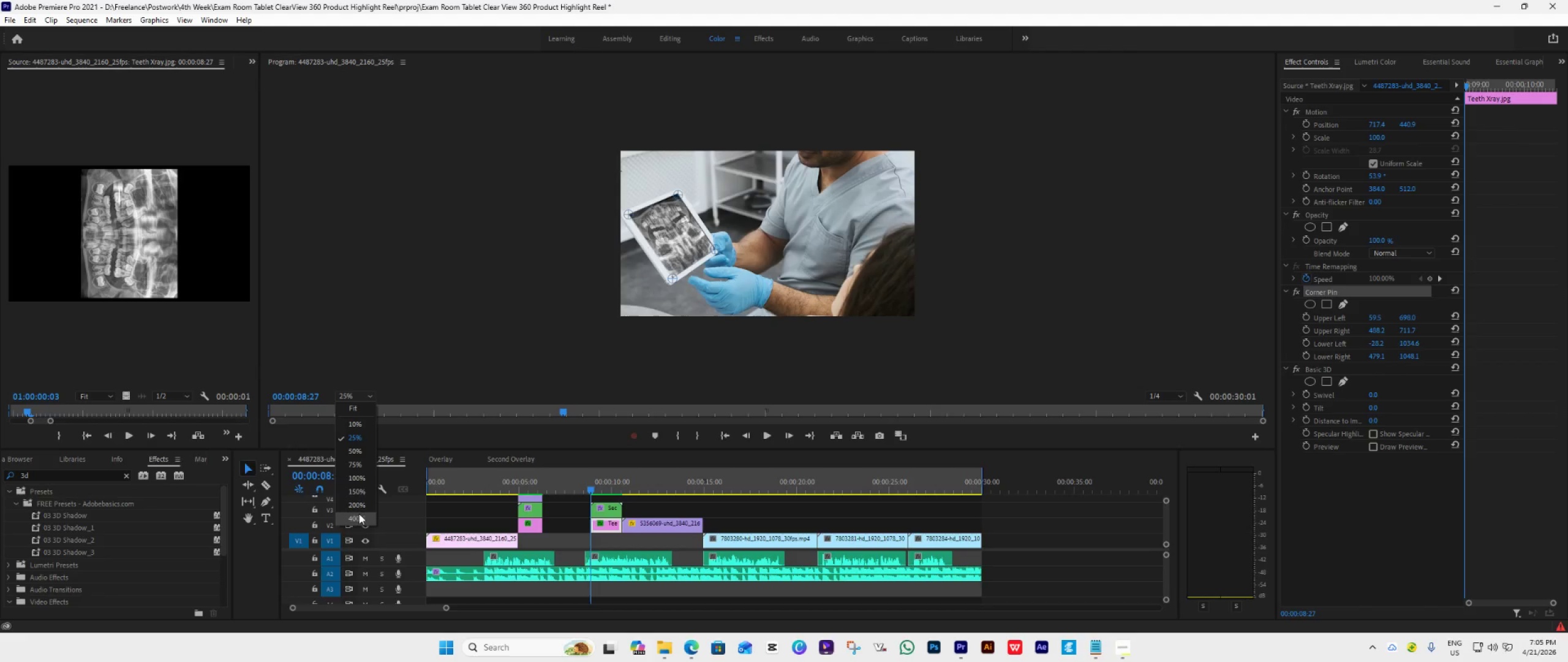 
left_click([354, 507])
 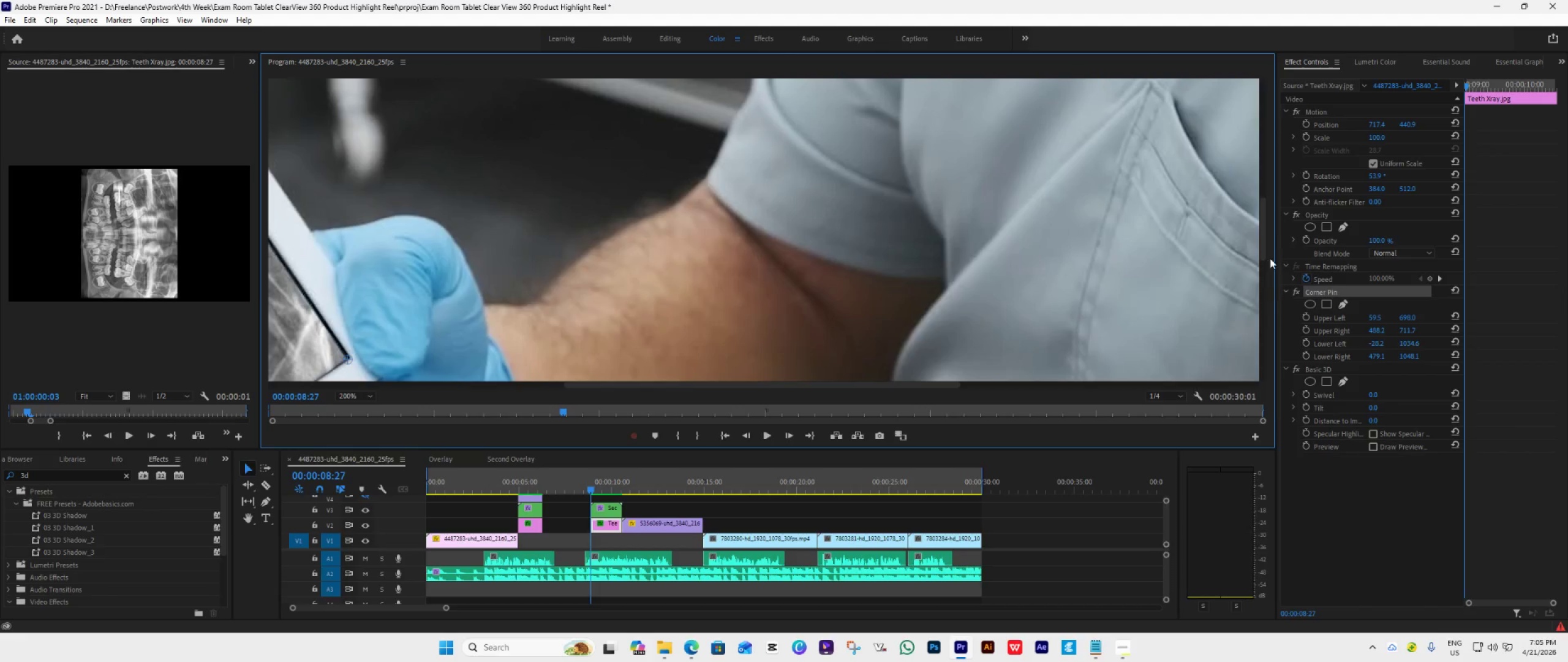 
left_click_drag(start_coordinate=[1264, 239], to_coordinate=[1261, 269])
 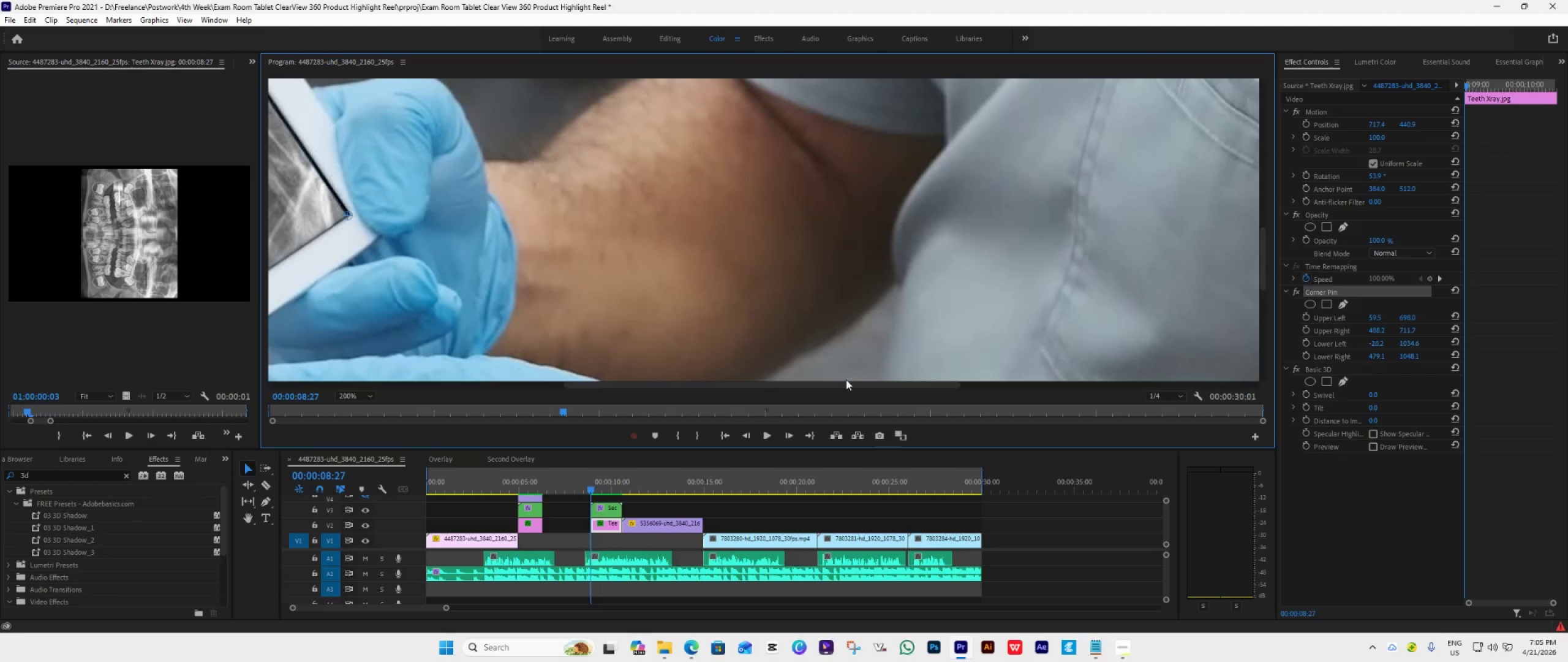 
left_click_drag(start_coordinate=[846, 381], to_coordinate=[767, 376])
 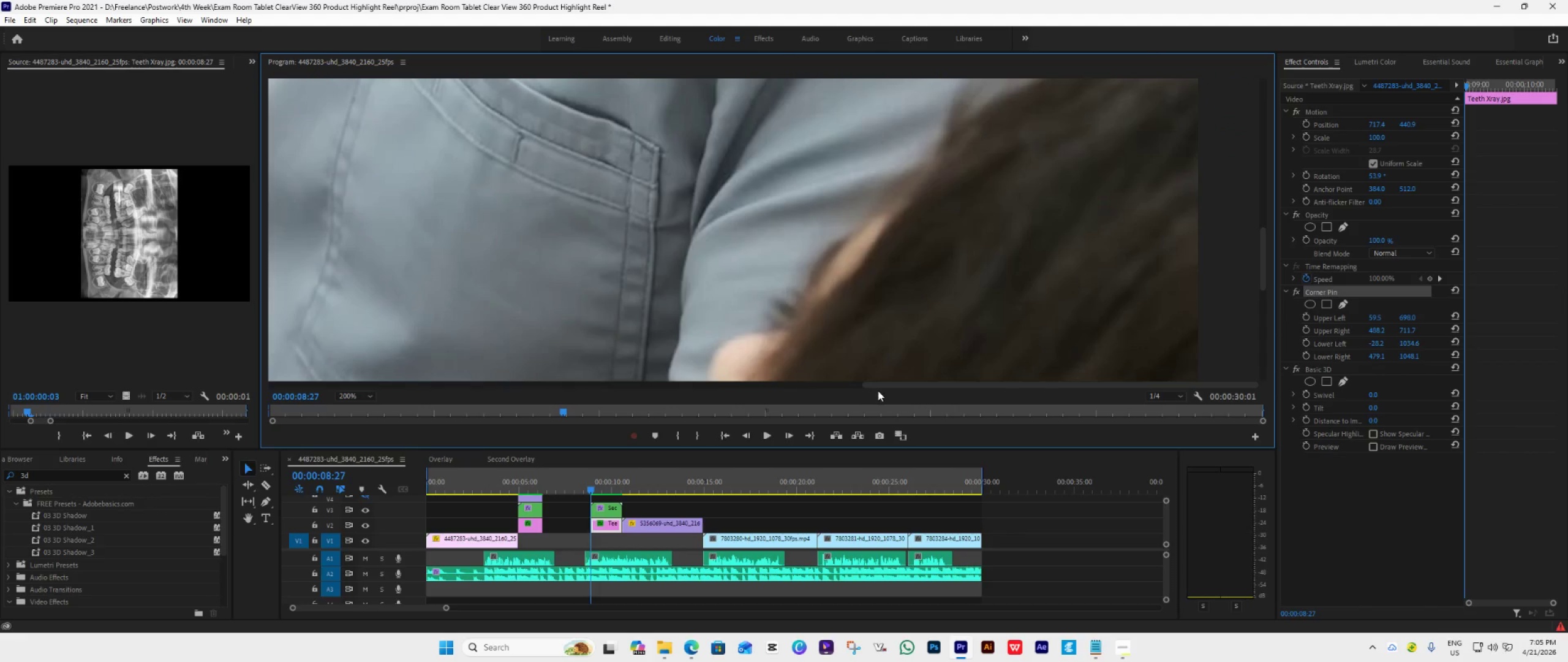 
left_click_drag(start_coordinate=[881, 390], to_coordinate=[688, 388])
 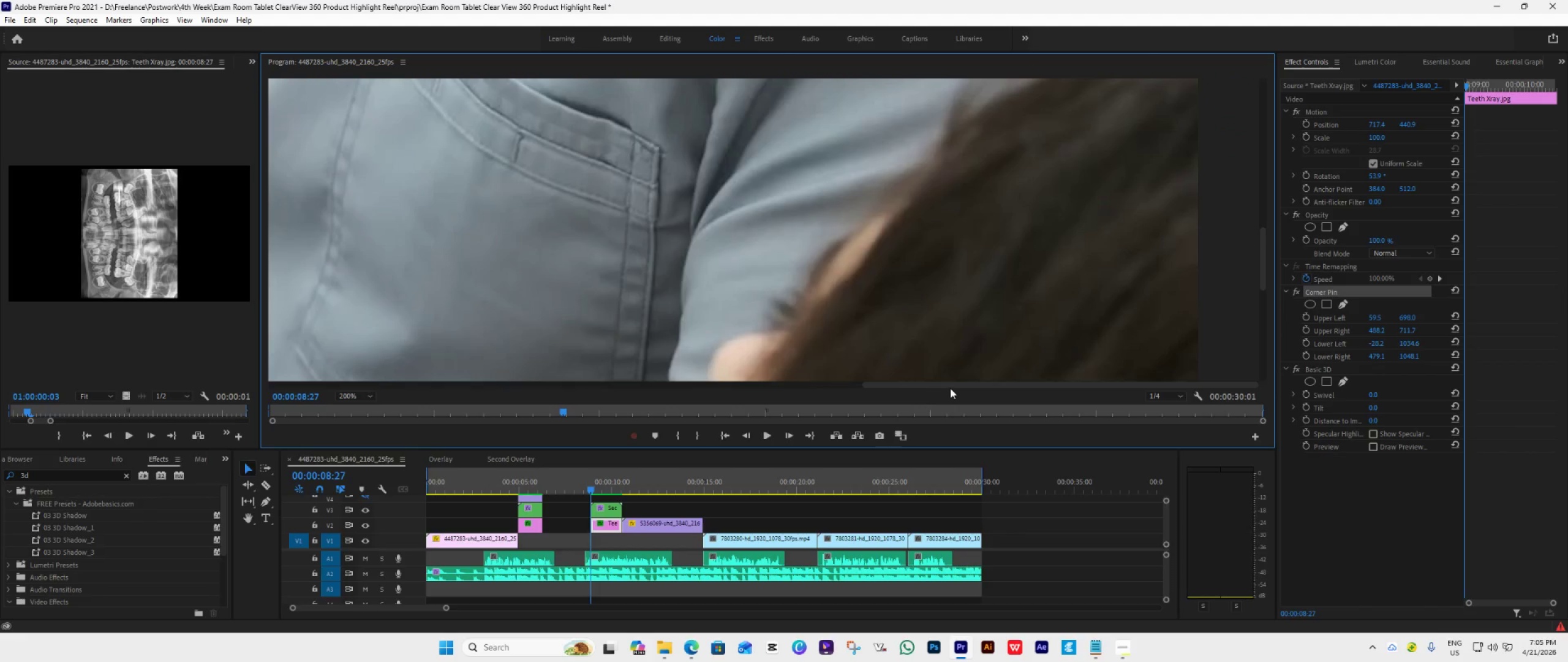 
left_click_drag(start_coordinate=[951, 387], to_coordinate=[515, 345])
 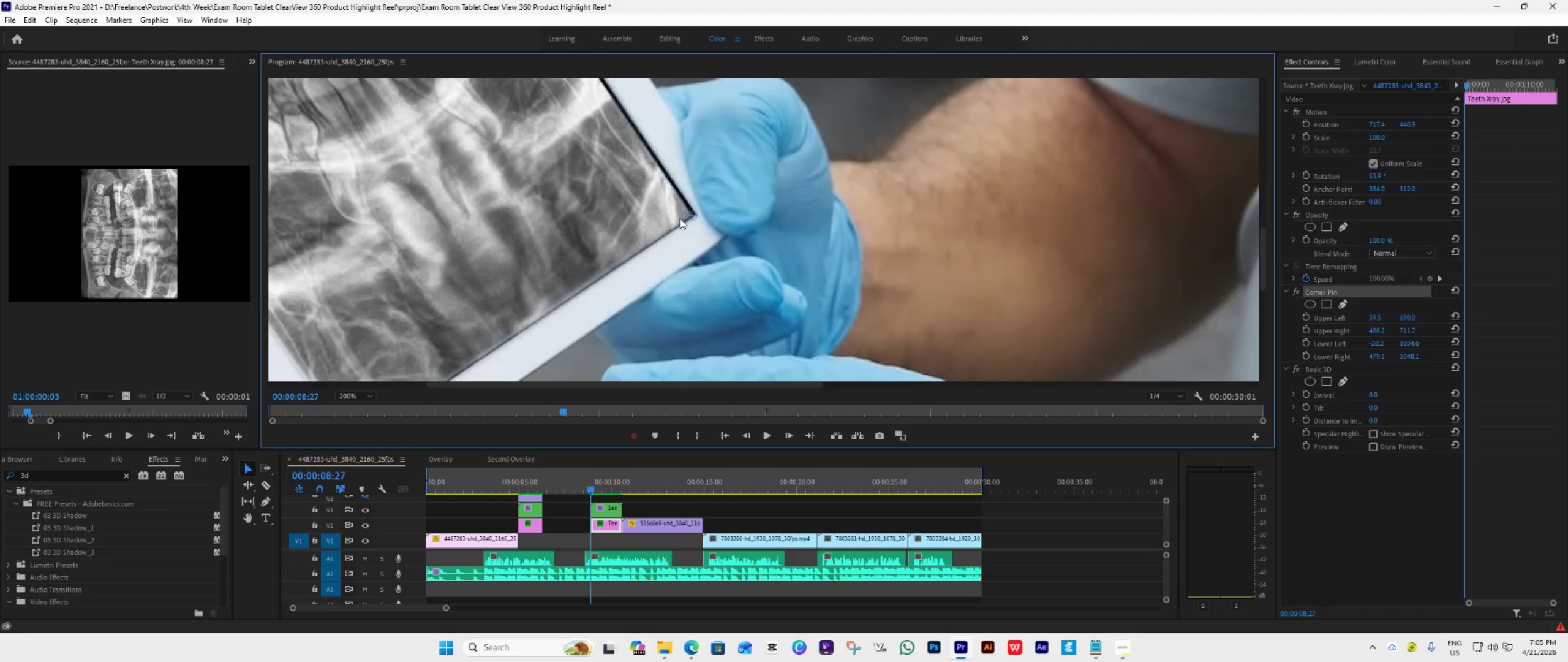 
left_click_drag(start_coordinate=[691, 215], to_coordinate=[695, 215])
 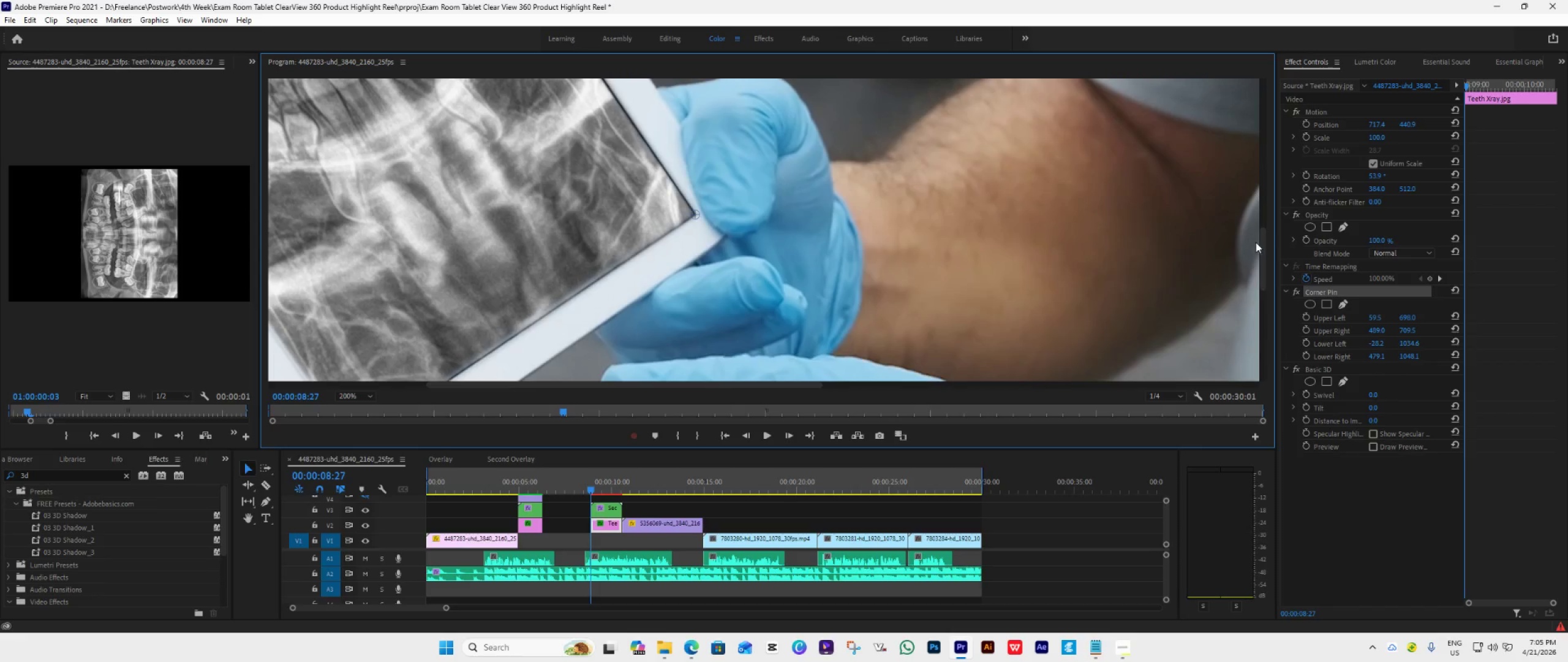 
left_click_drag(start_coordinate=[1261, 245], to_coordinate=[1256, 201])
 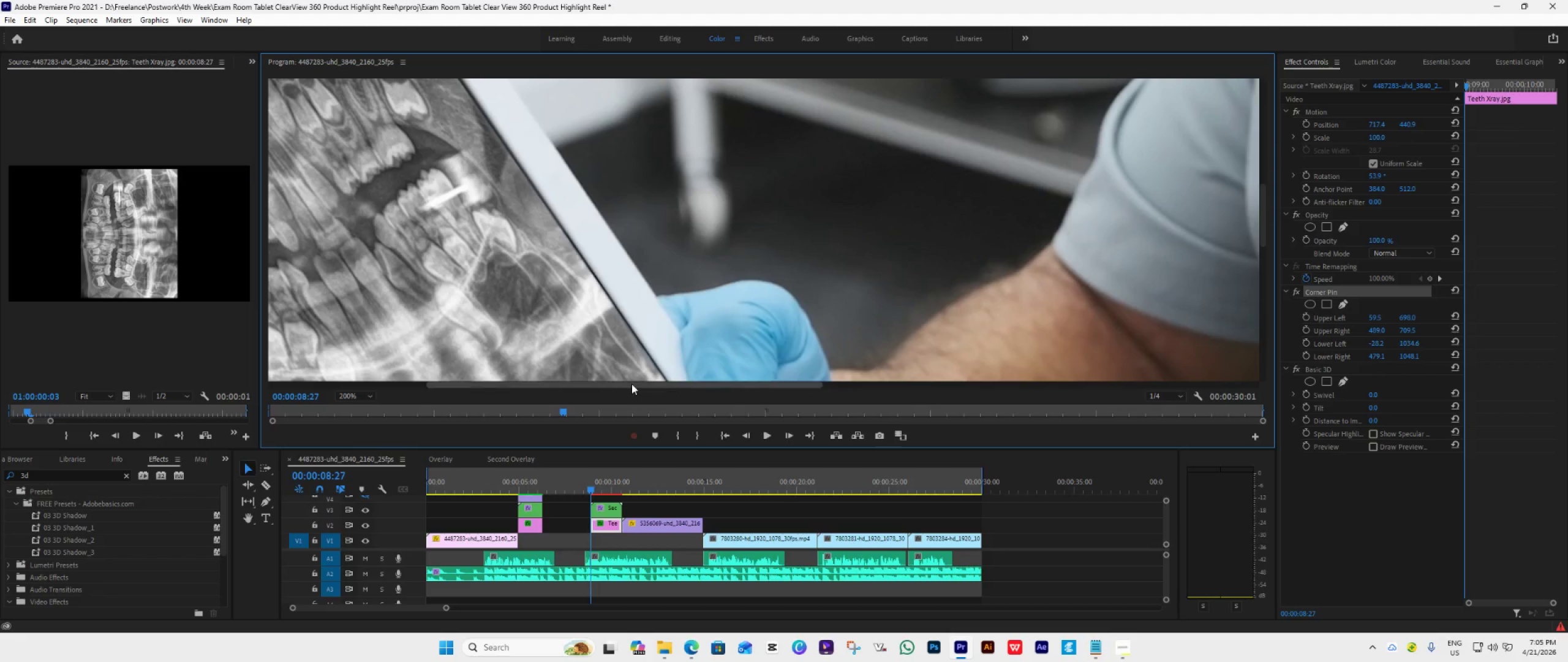 
left_click_drag(start_coordinate=[636, 382], to_coordinate=[530, 359])
 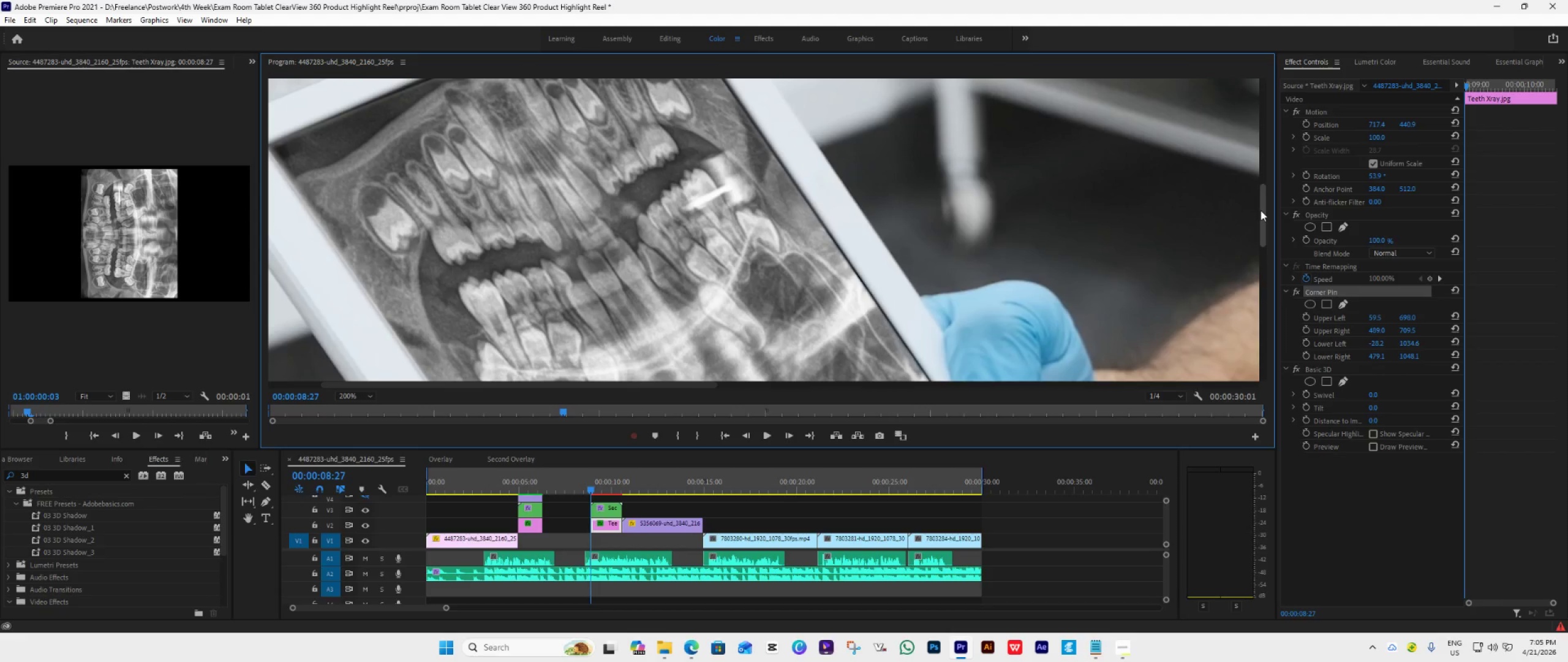 
left_click_drag(start_coordinate=[1264, 211], to_coordinate=[1265, 181])
 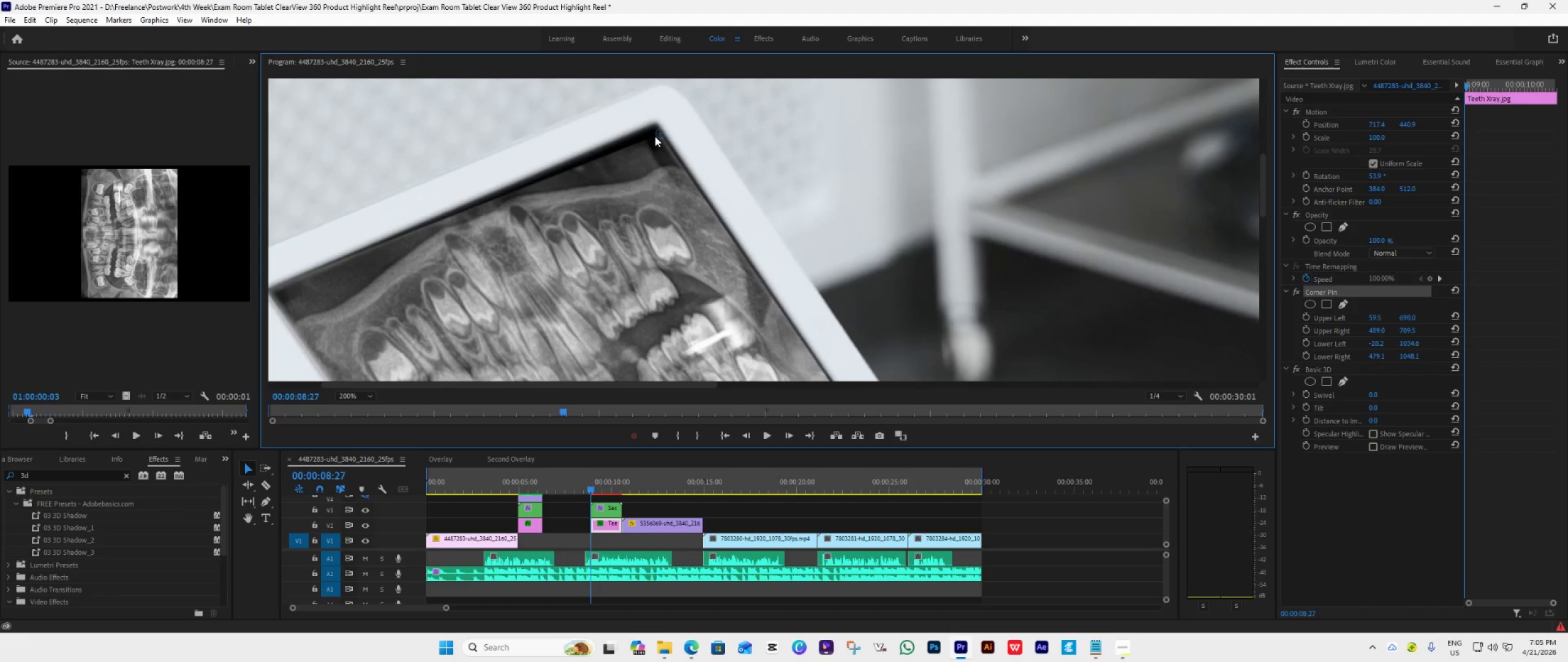 
left_click_drag(start_coordinate=[659, 135], to_coordinate=[656, 123])
 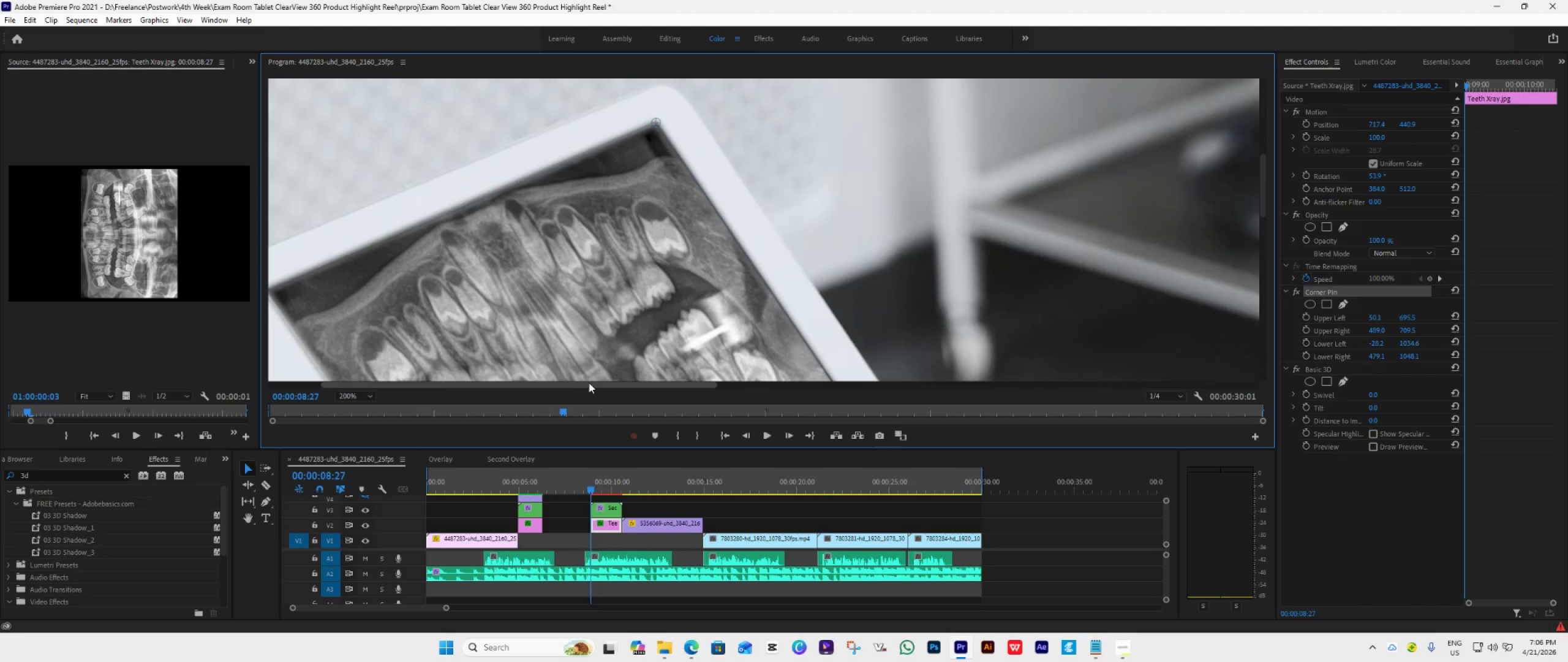 
left_click_drag(start_coordinate=[589, 382], to_coordinate=[553, 385])
 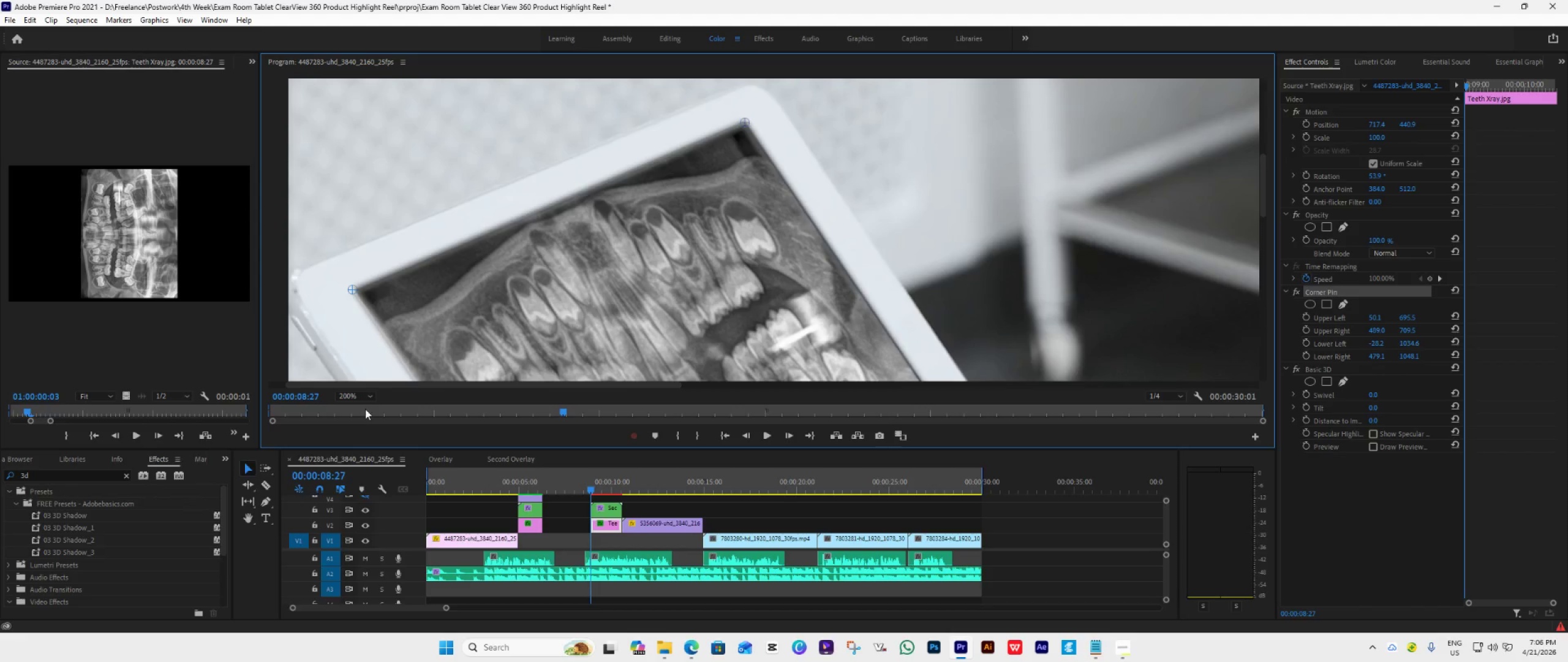 
double_click([360, 392])
 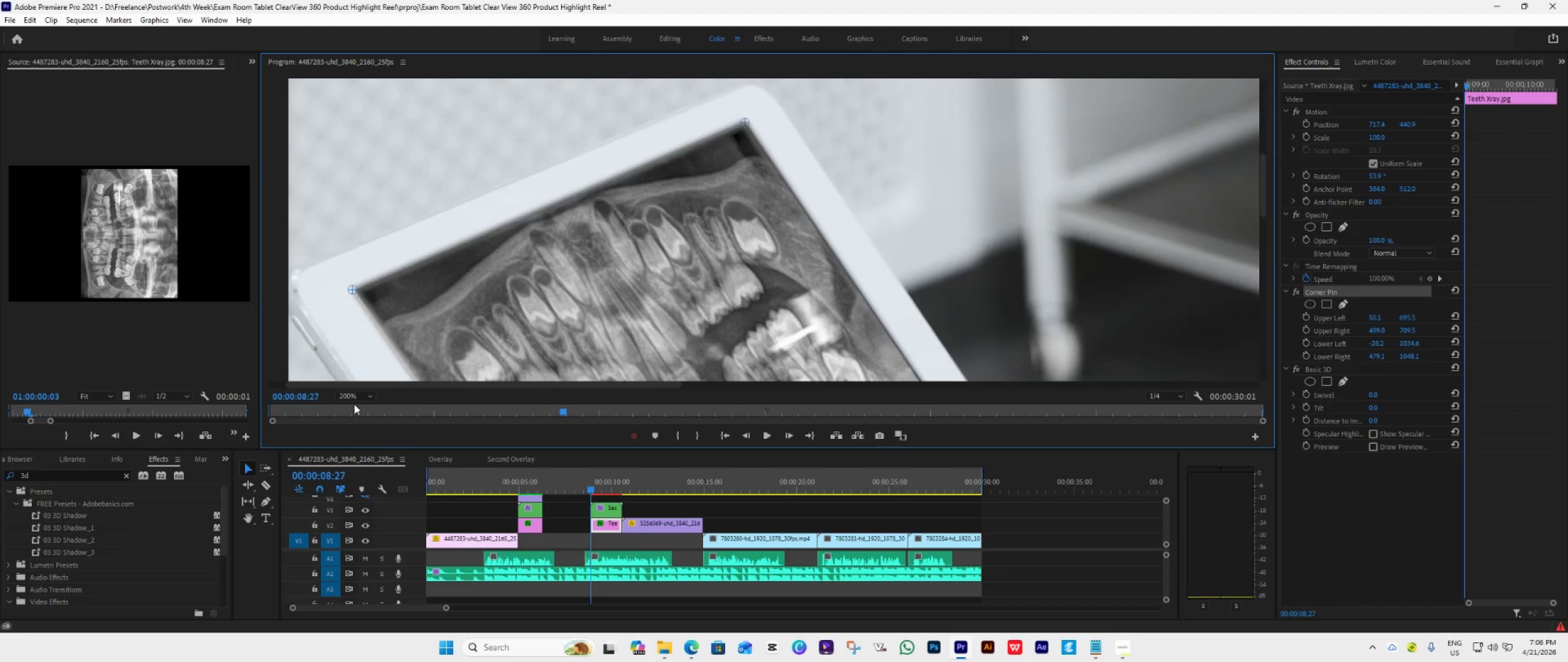 
left_click([355, 396])
 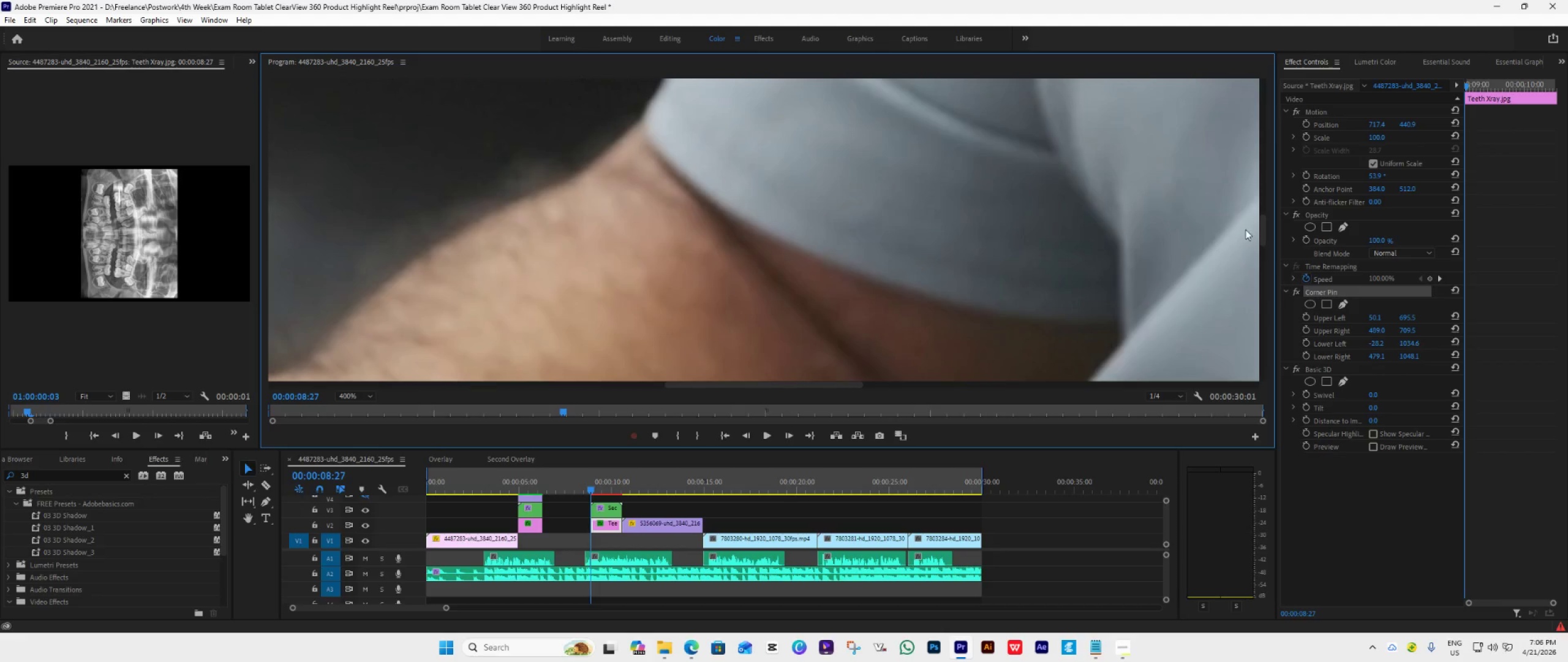 
left_click_drag(start_coordinate=[1262, 228], to_coordinate=[1267, 273])
 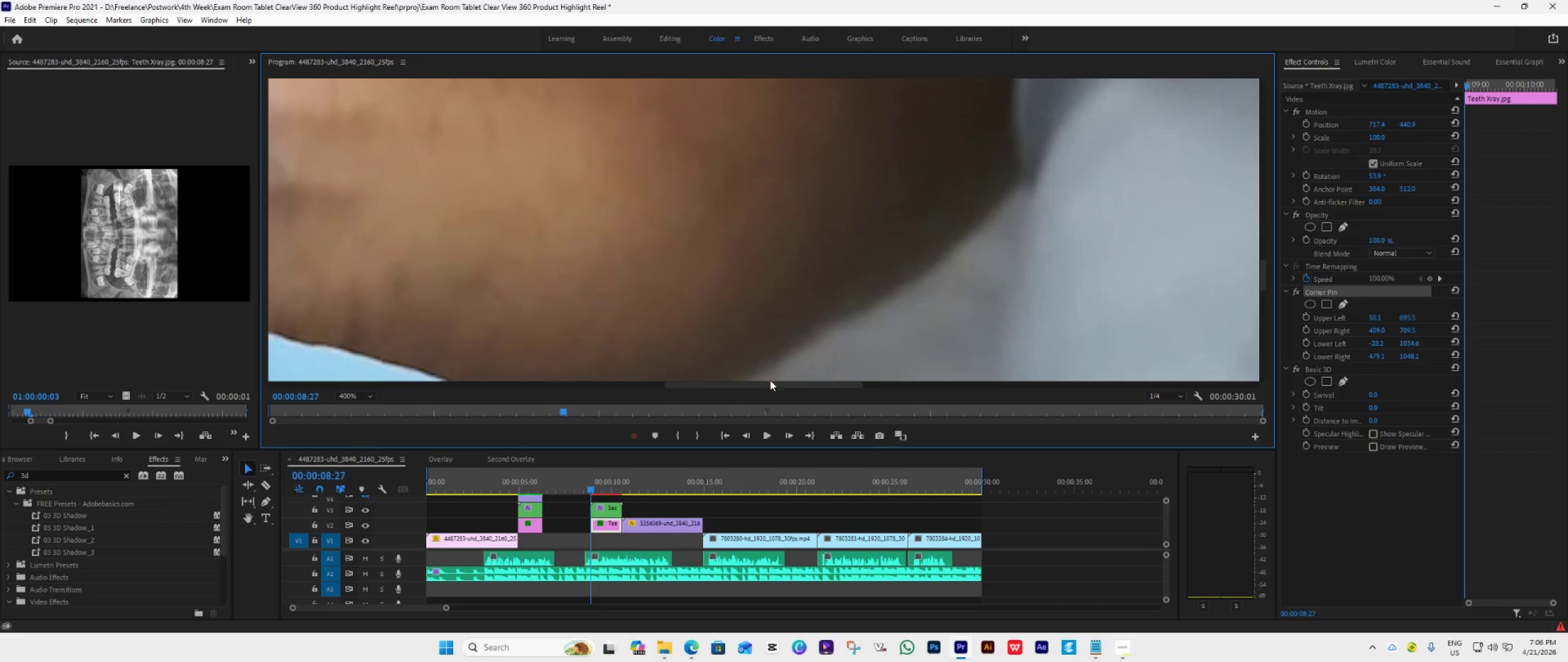 
left_click_drag(start_coordinate=[771, 382], to_coordinate=[596, 364])
 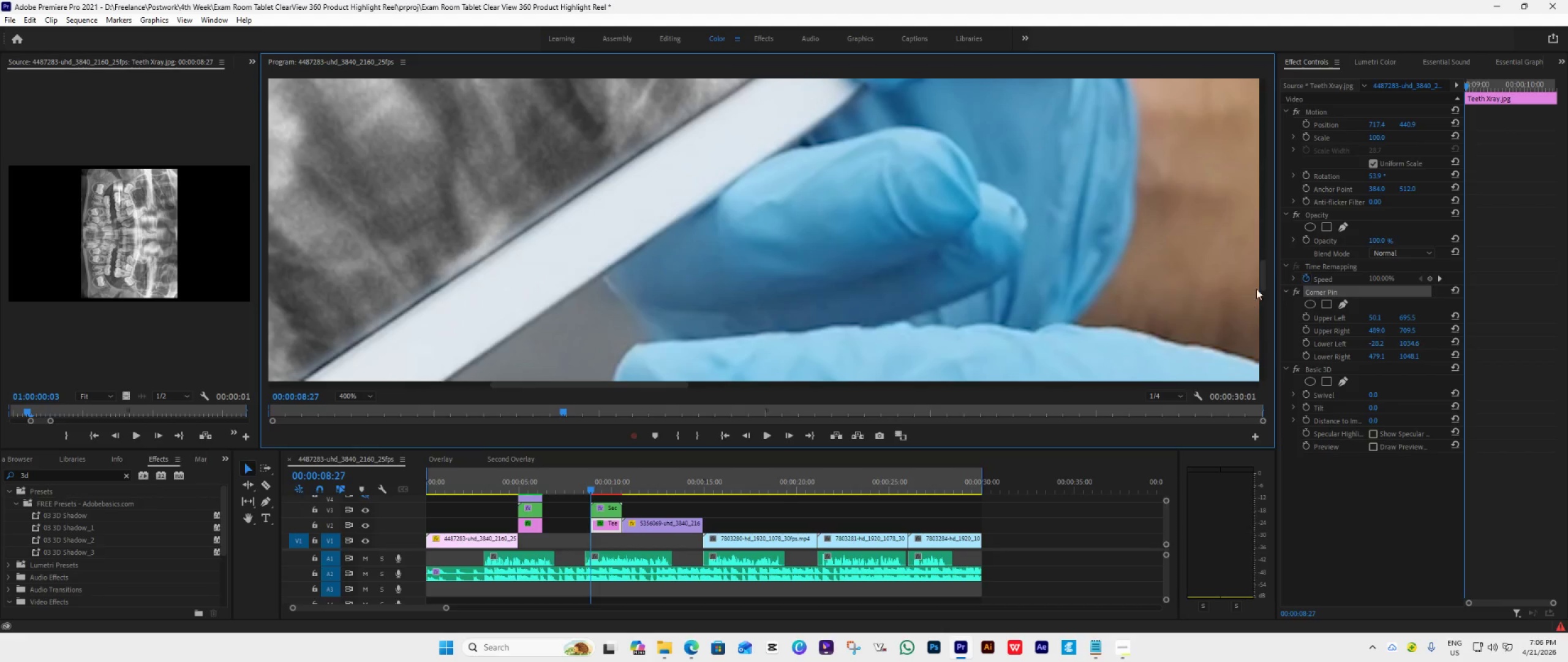 
left_click_drag(start_coordinate=[1262, 274], to_coordinate=[1265, 229])
 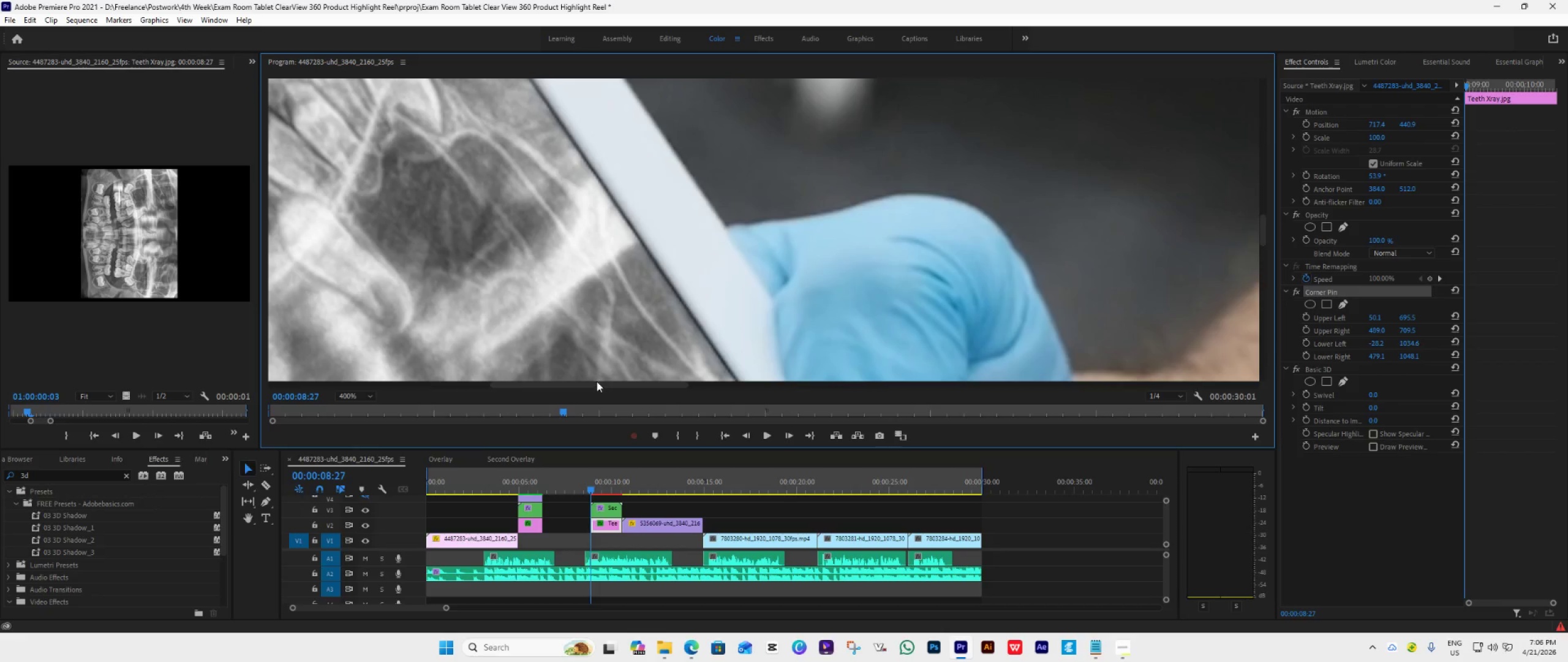 
left_click_drag(start_coordinate=[597, 381], to_coordinate=[565, 381])
 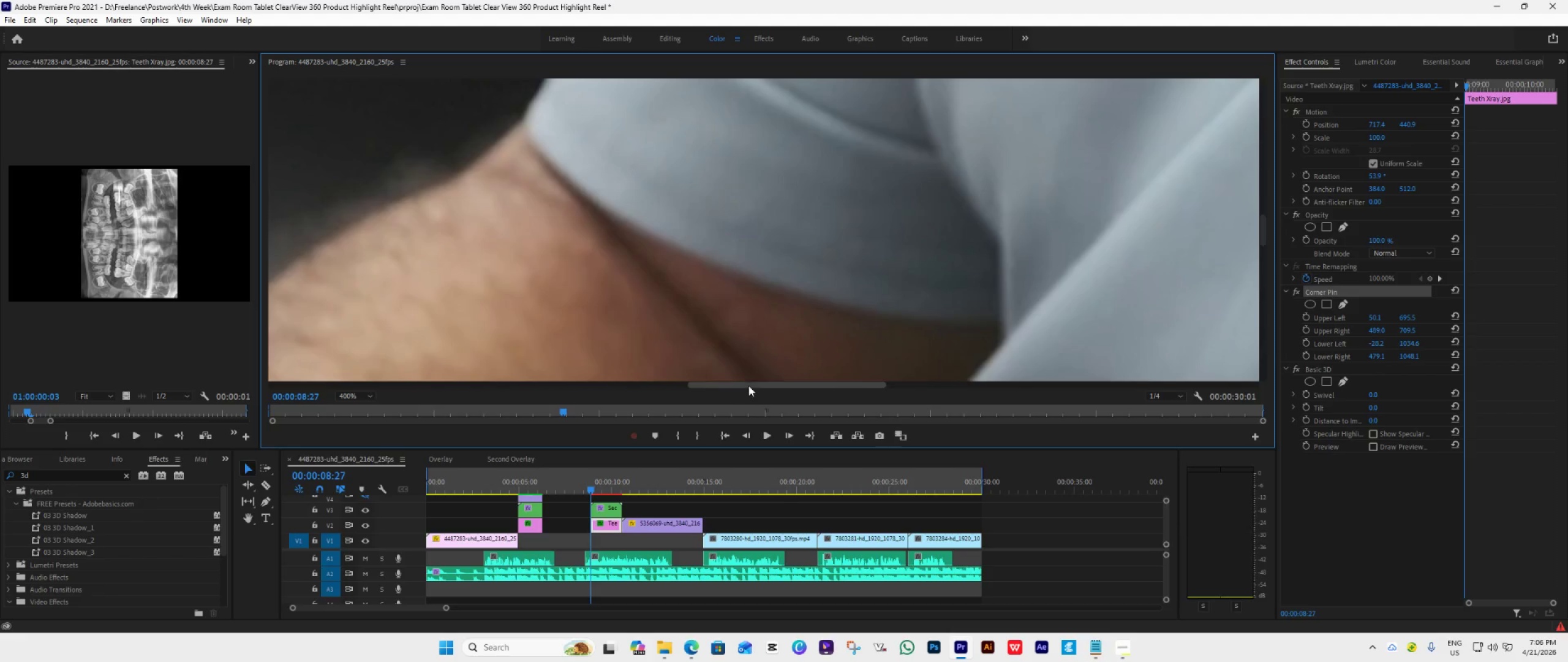 
left_click_drag(start_coordinate=[749, 384], to_coordinate=[517, 357])
 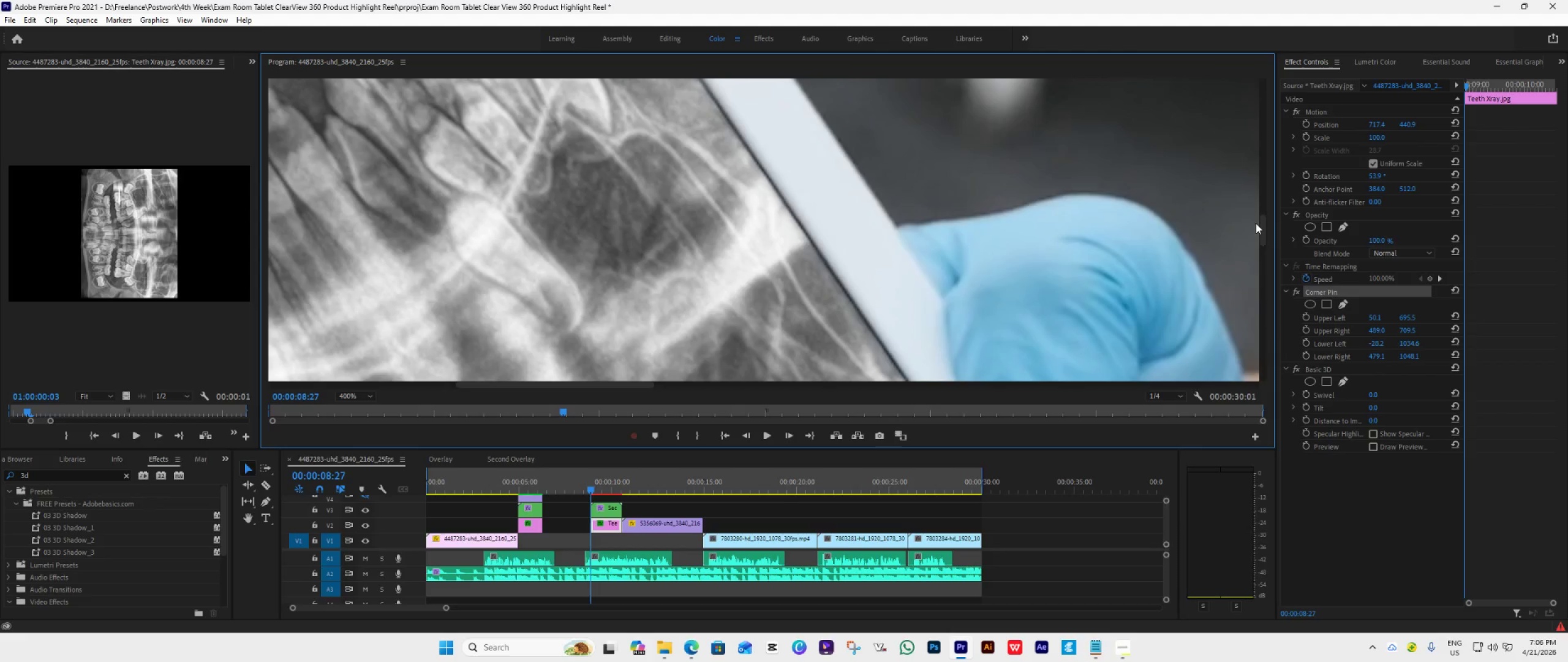 
left_click_drag(start_coordinate=[1261, 226], to_coordinate=[1268, 177])
 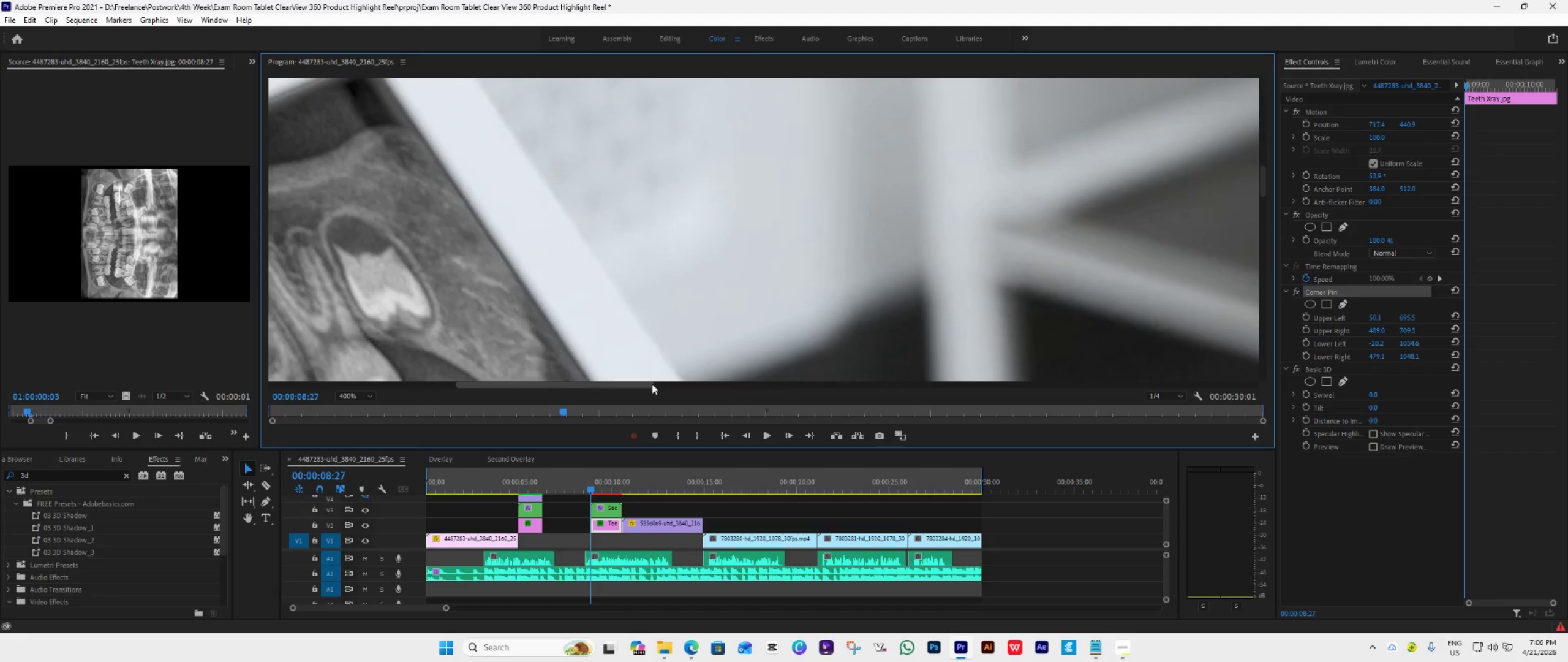 
left_click_drag(start_coordinate=[643, 384], to_coordinate=[589, 382])
 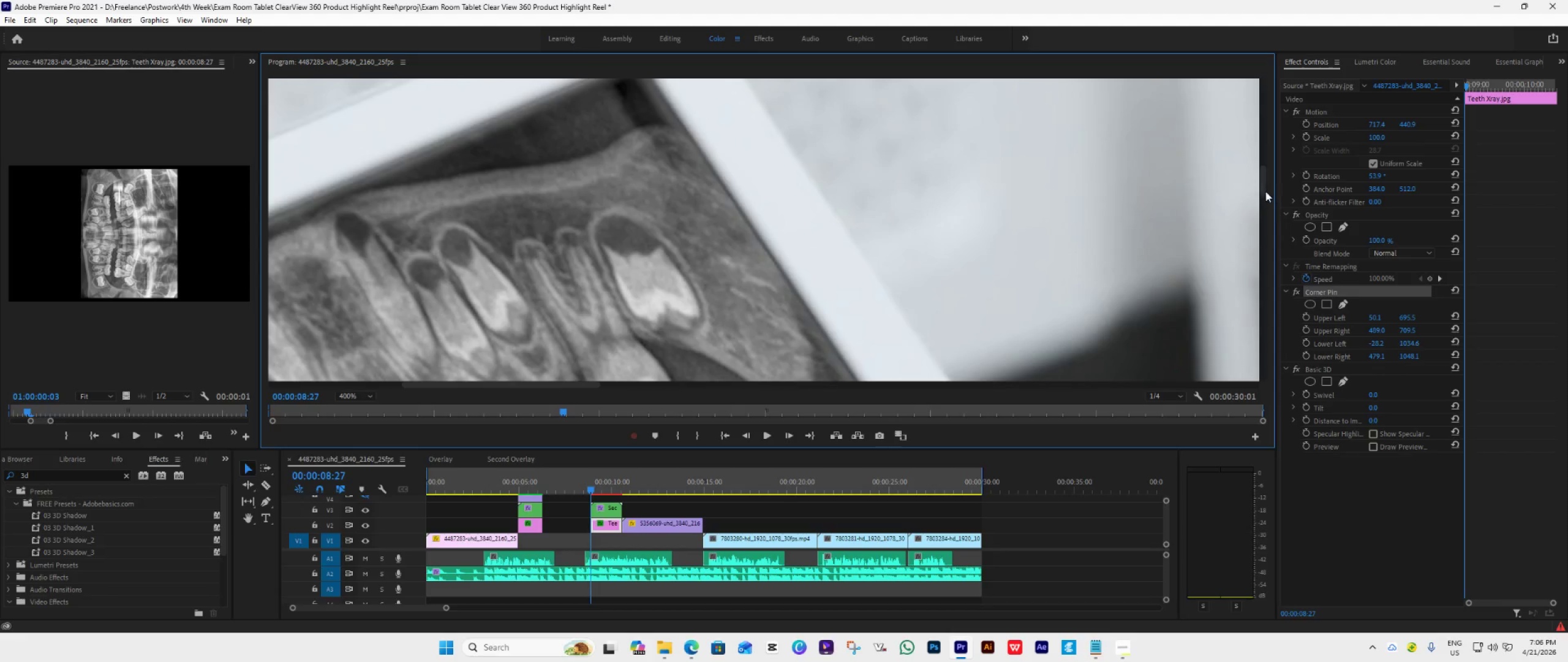 
double_click([1257, 180])
 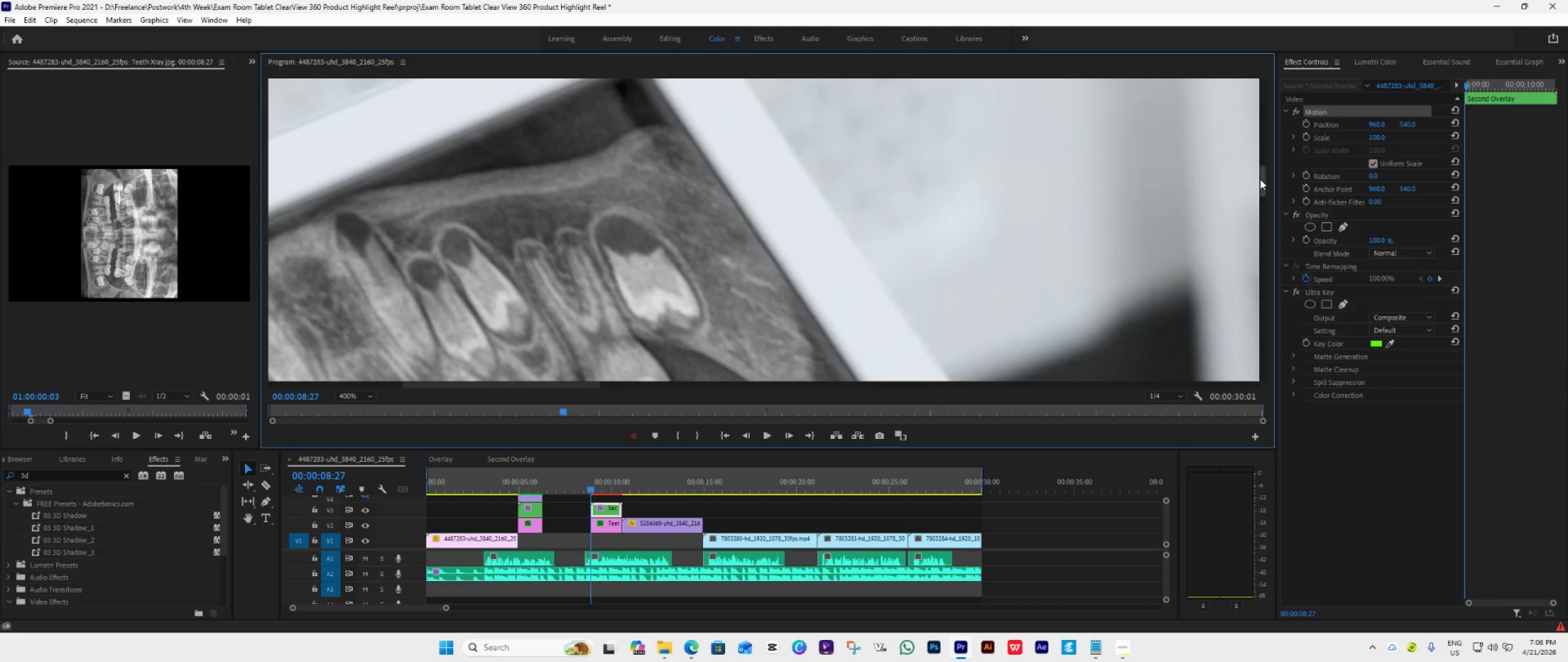 
left_click_drag(start_coordinate=[1261, 178], to_coordinate=[1264, 167])
 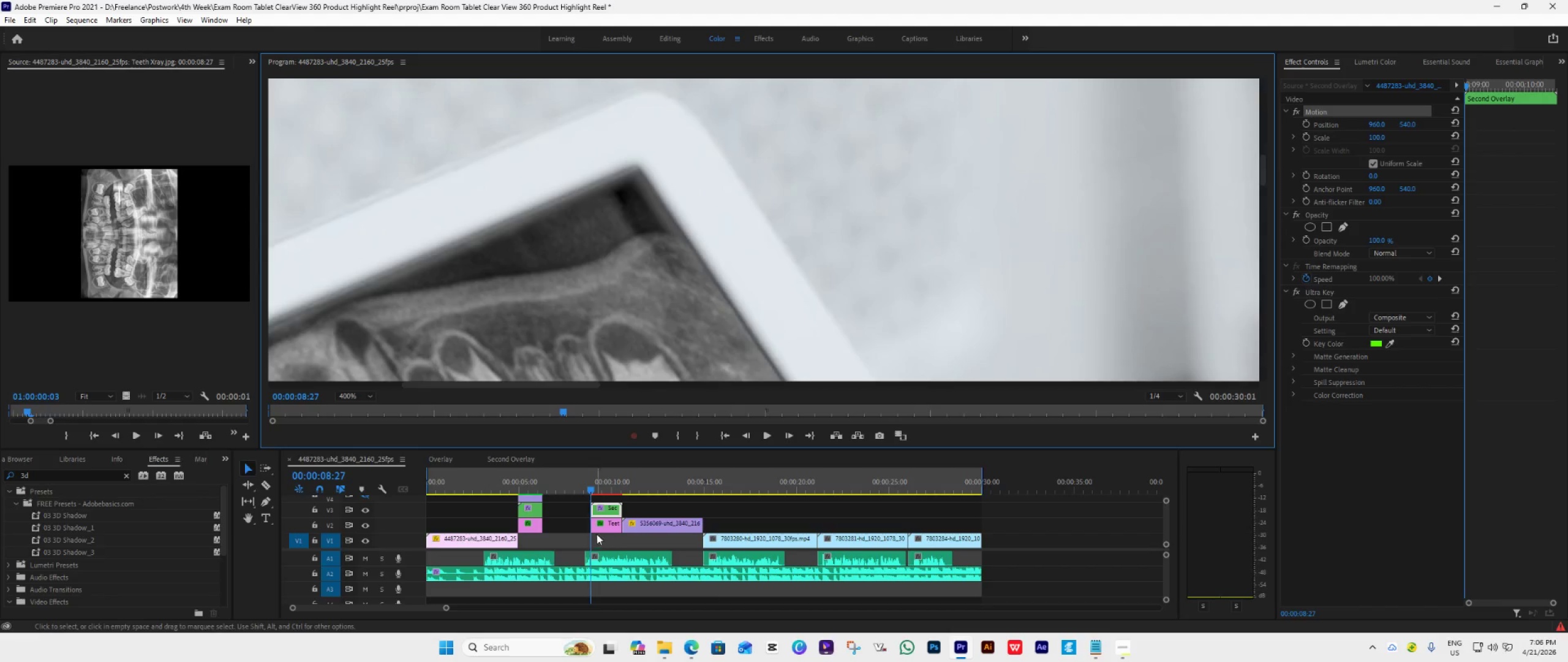 
left_click([603, 523])
 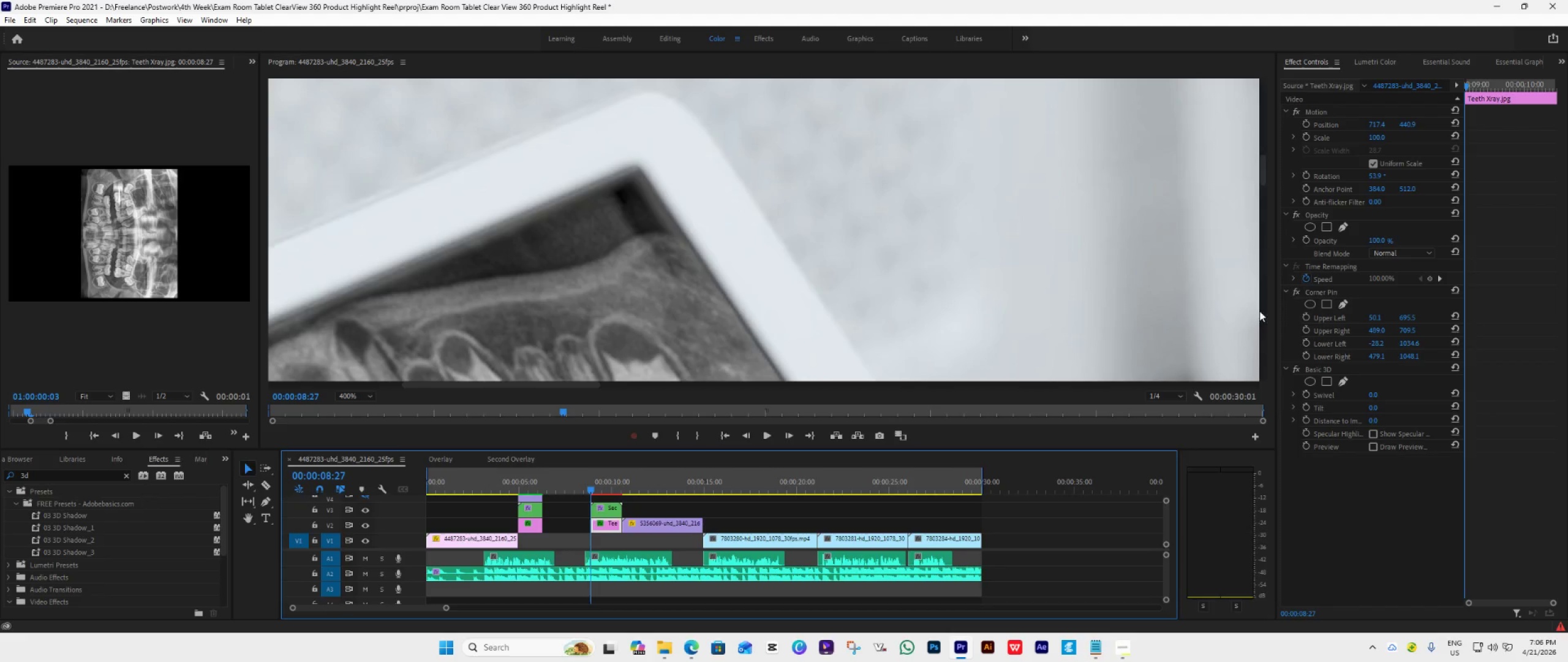 
left_click([1322, 291])
 